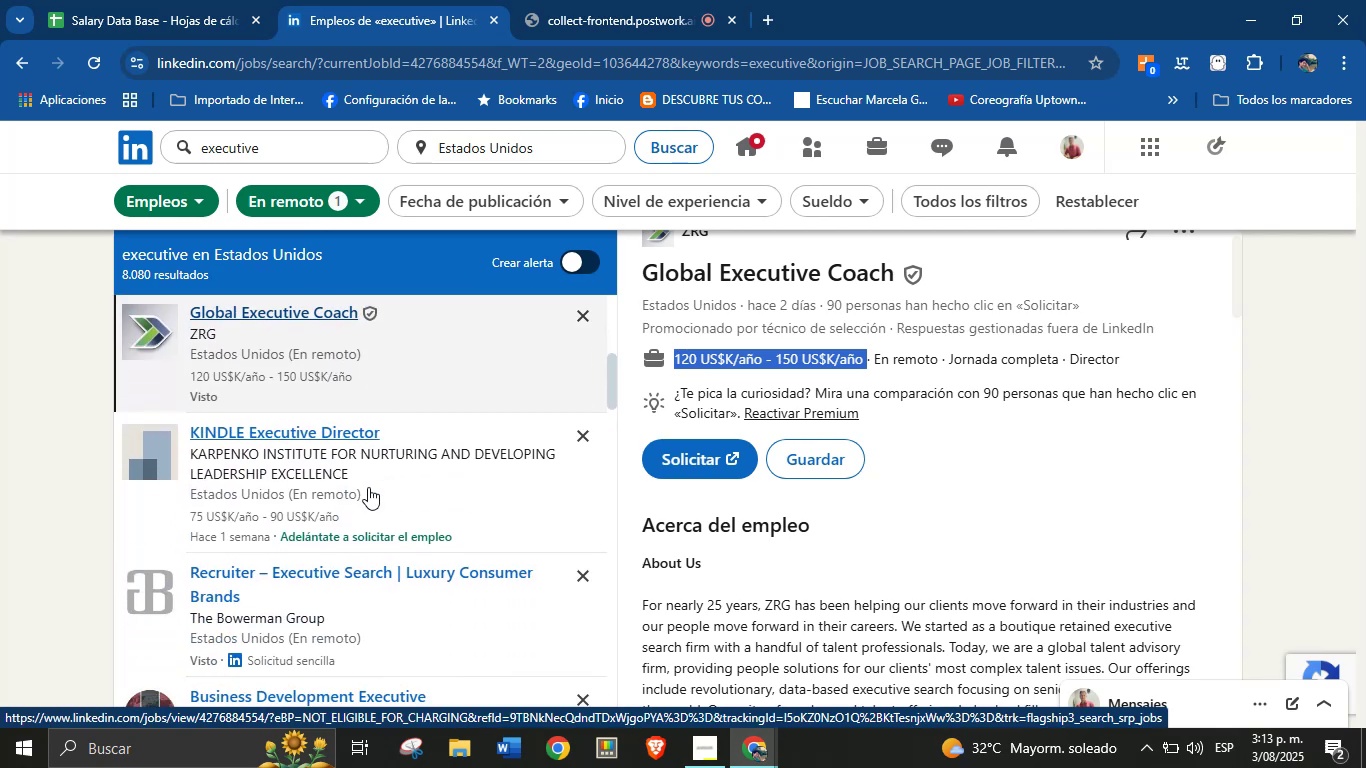 
wait(5.9)
 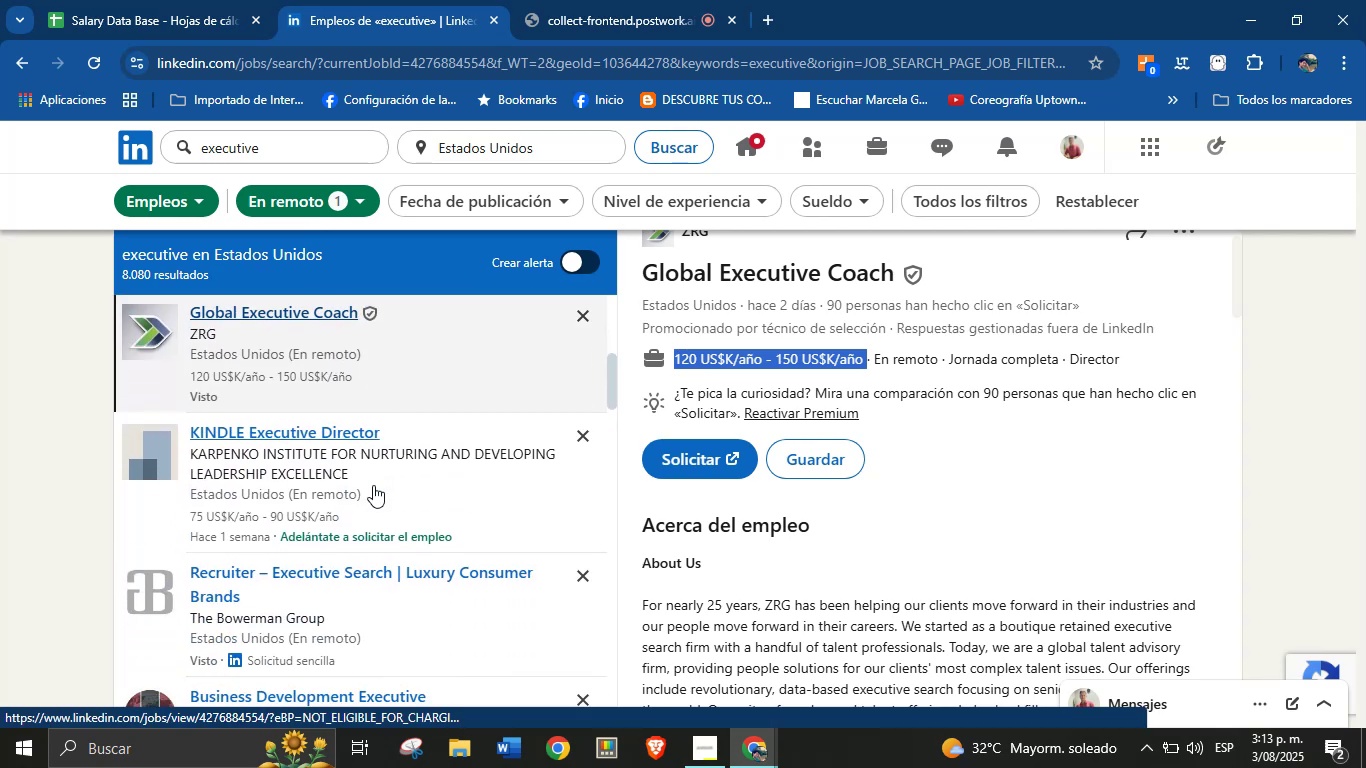 
scroll: coordinate [378, 491], scroll_direction: down, amount: 3.0
 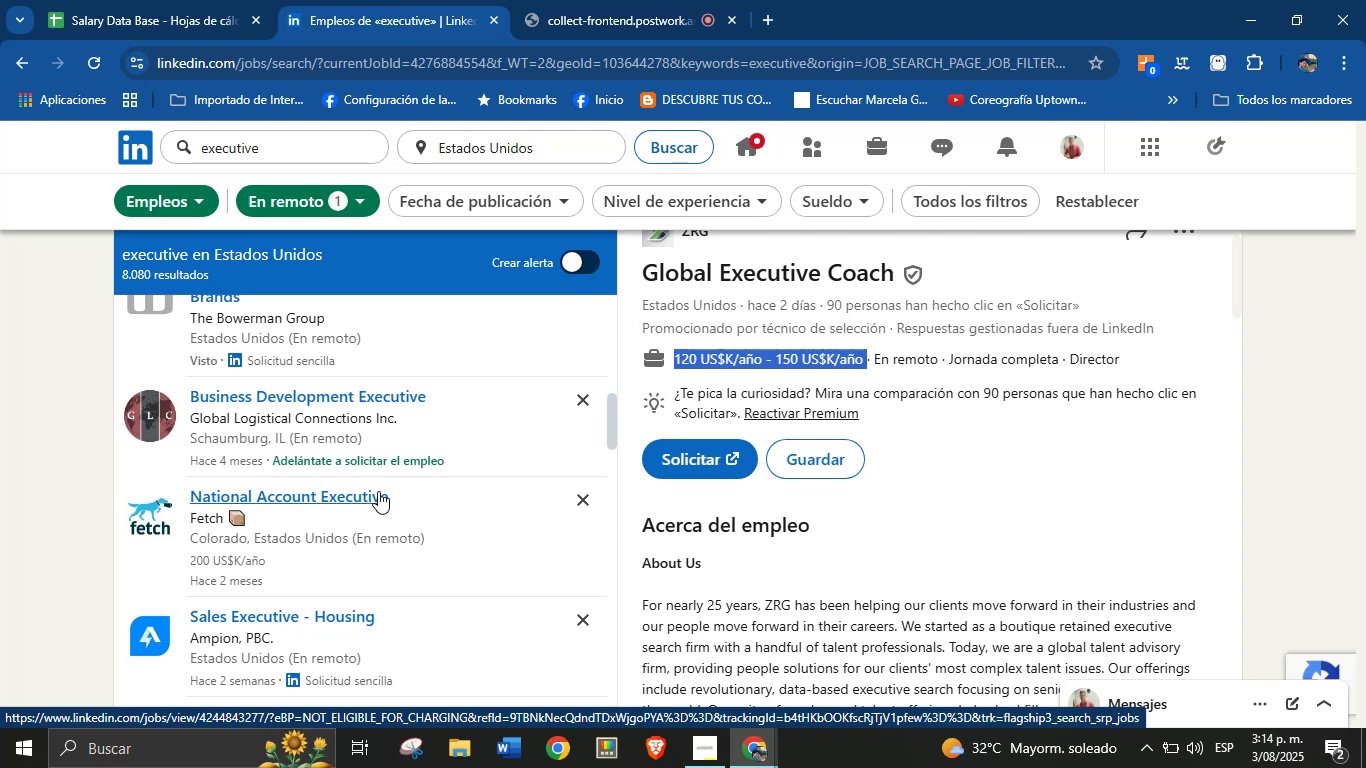 
wait(6.54)
 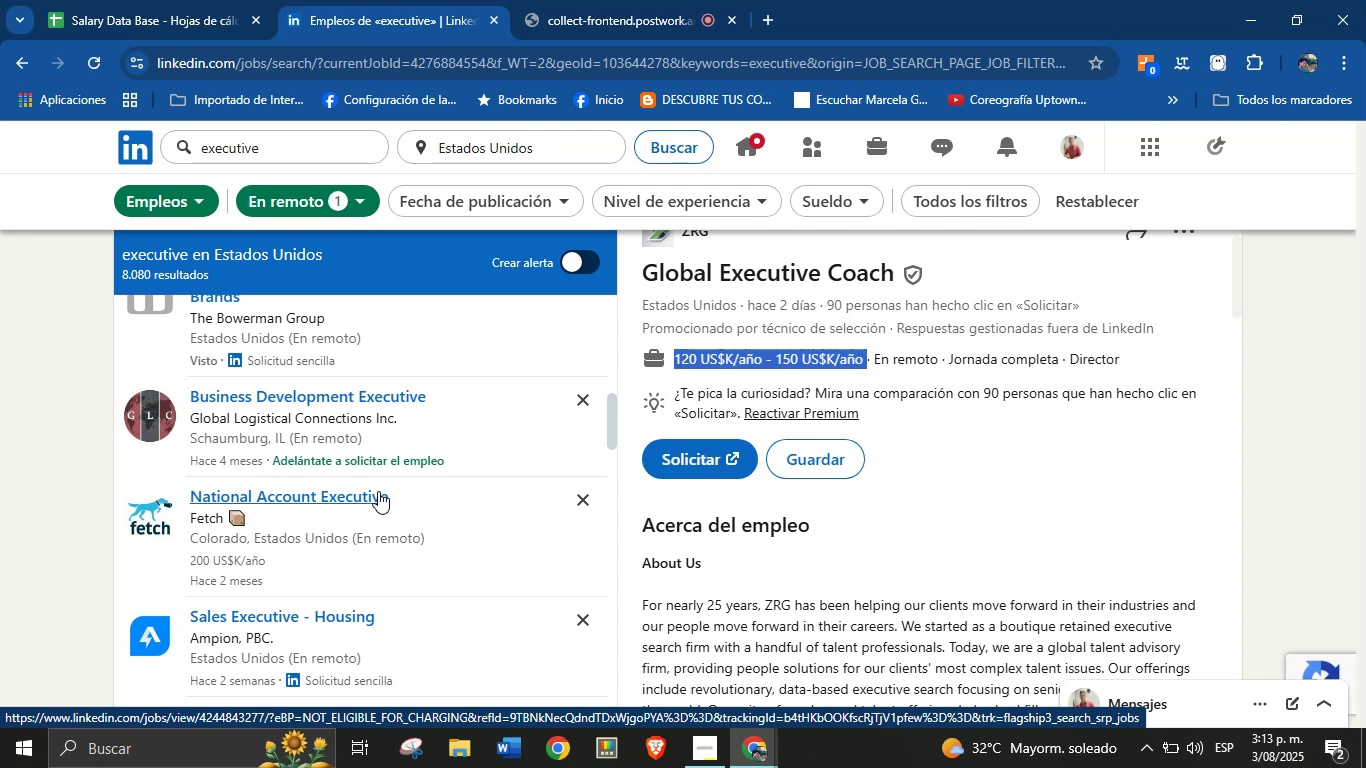 
scroll: coordinate [352, 555], scroll_direction: down, amount: 10.0
 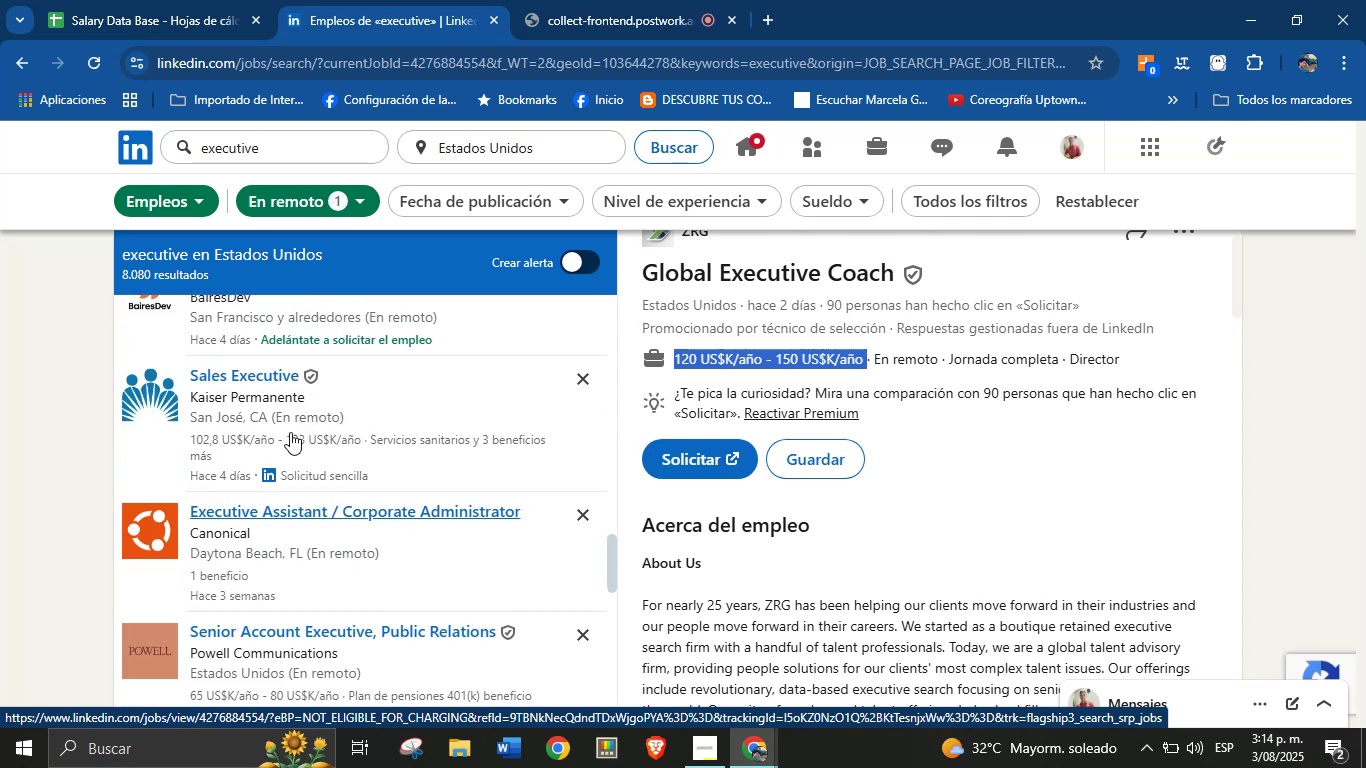 
left_click([279, 373])
 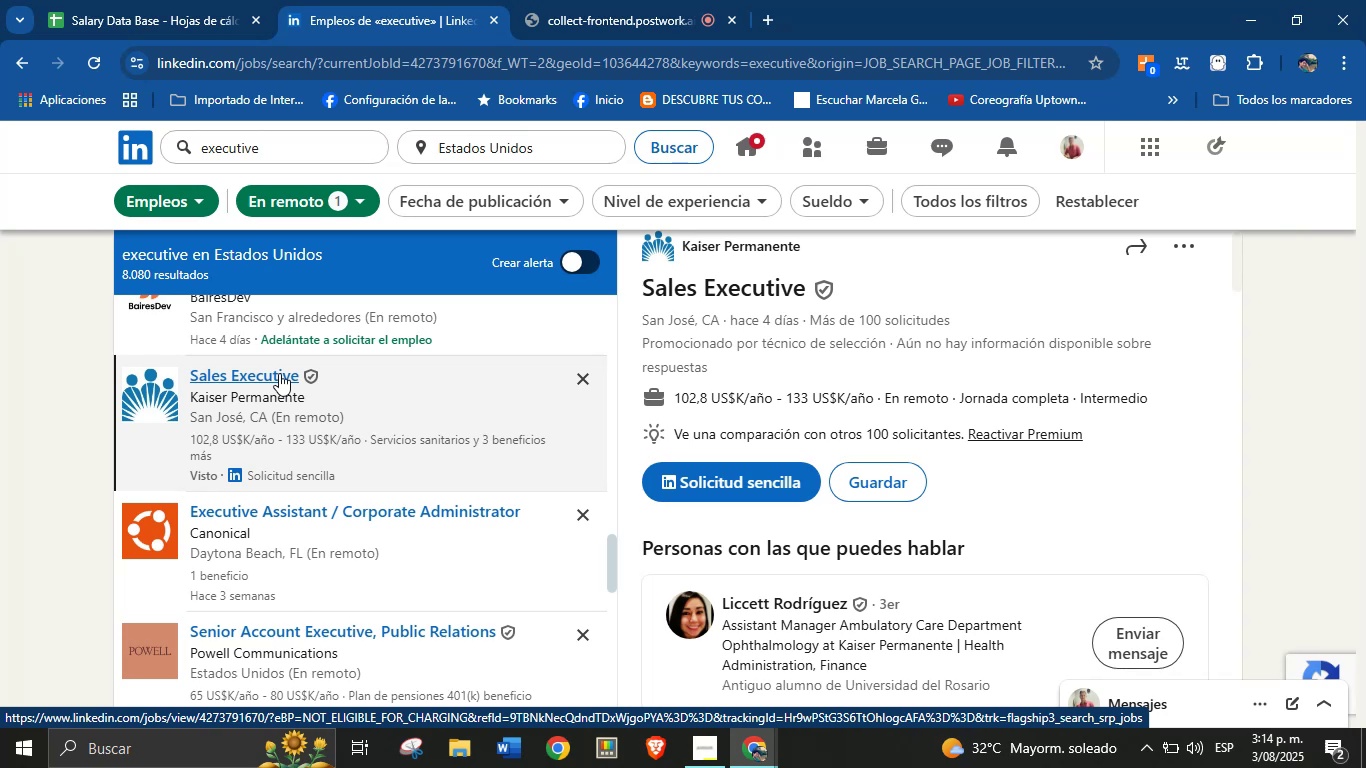 
wait(13.9)
 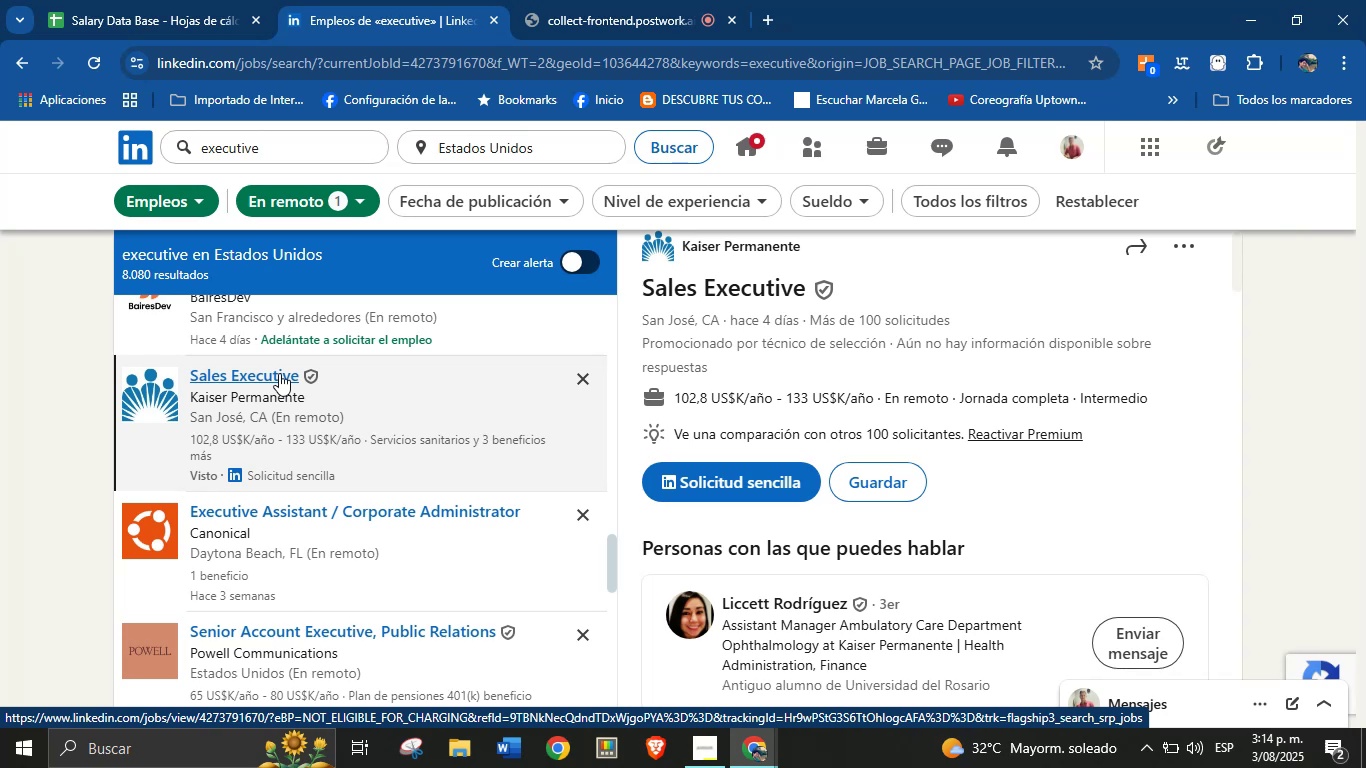 
left_click_drag(start_coordinate=[808, 289], to_coordinate=[646, 287])
 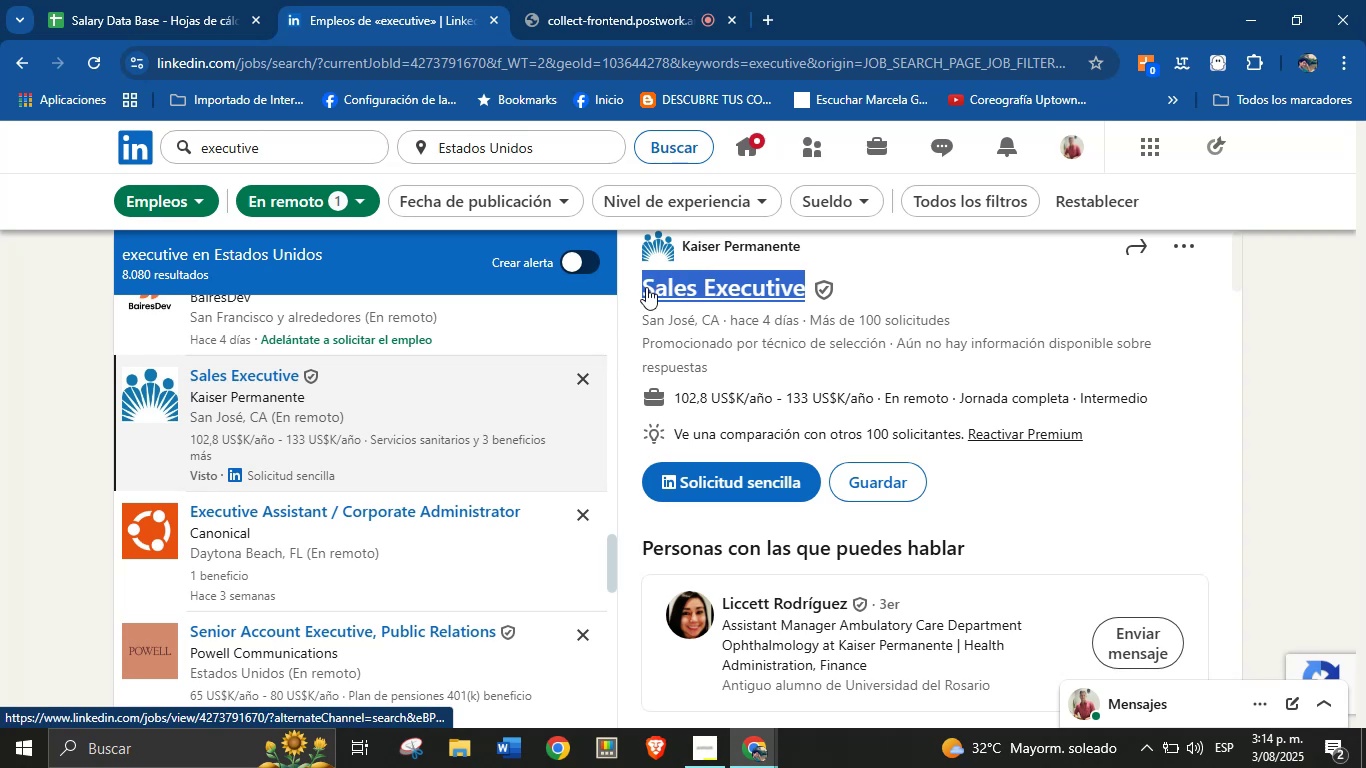 
key(Control+C)
 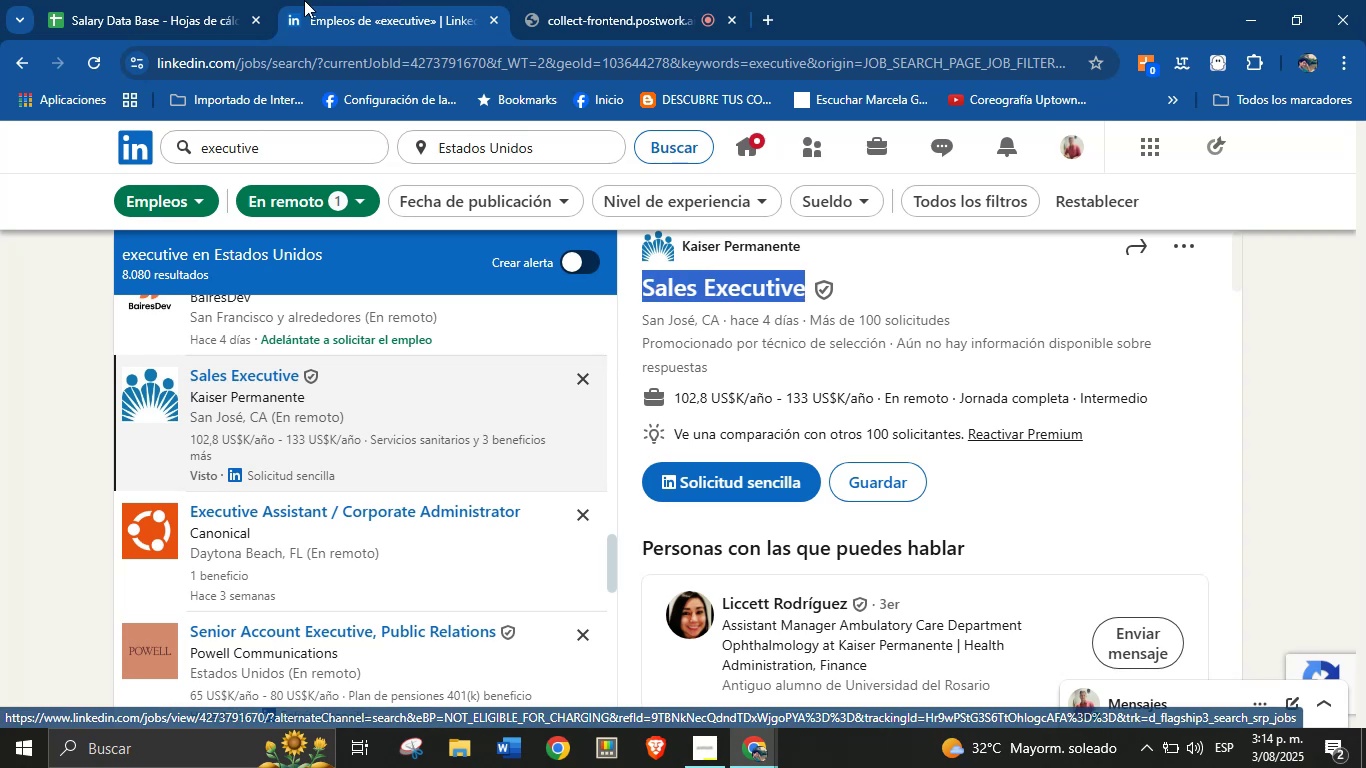 
left_click([224, 0])
 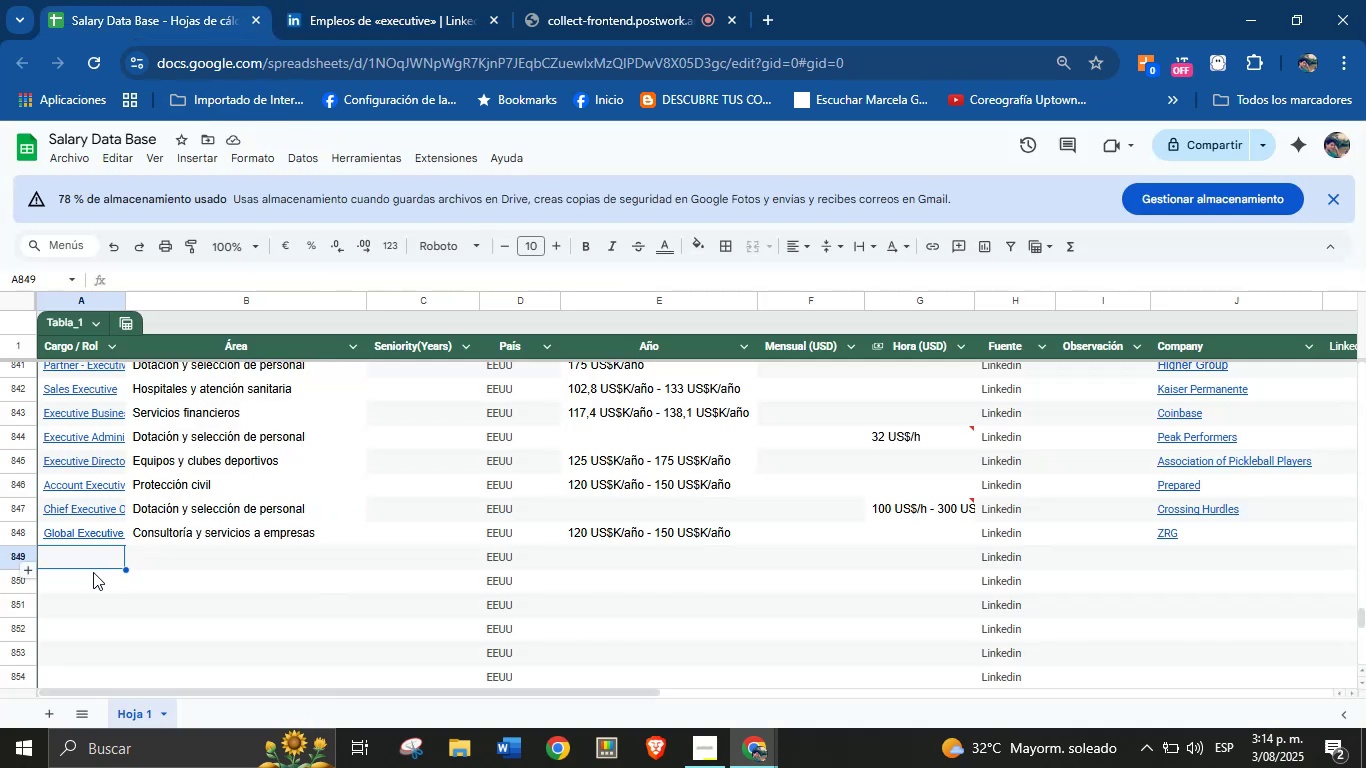 
left_click([90, 565])
 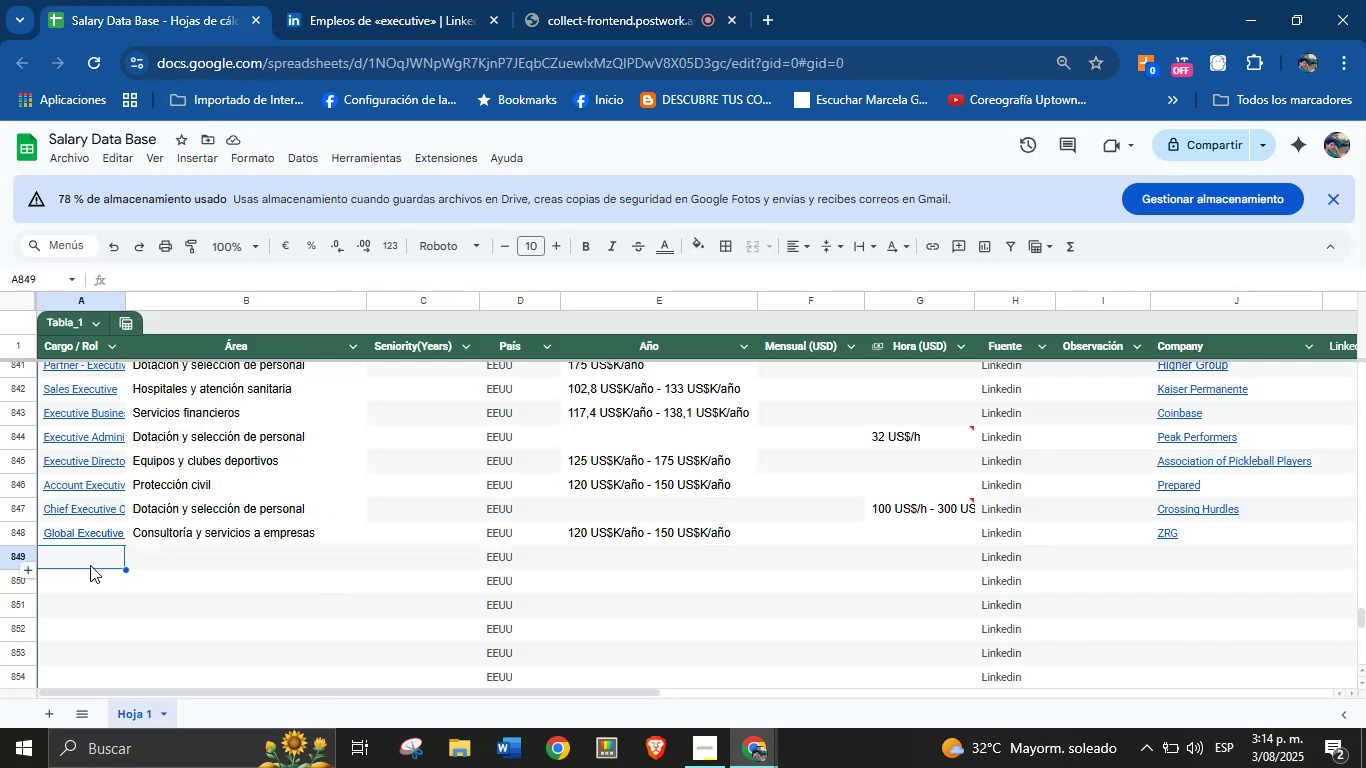 
key(Control+V)
 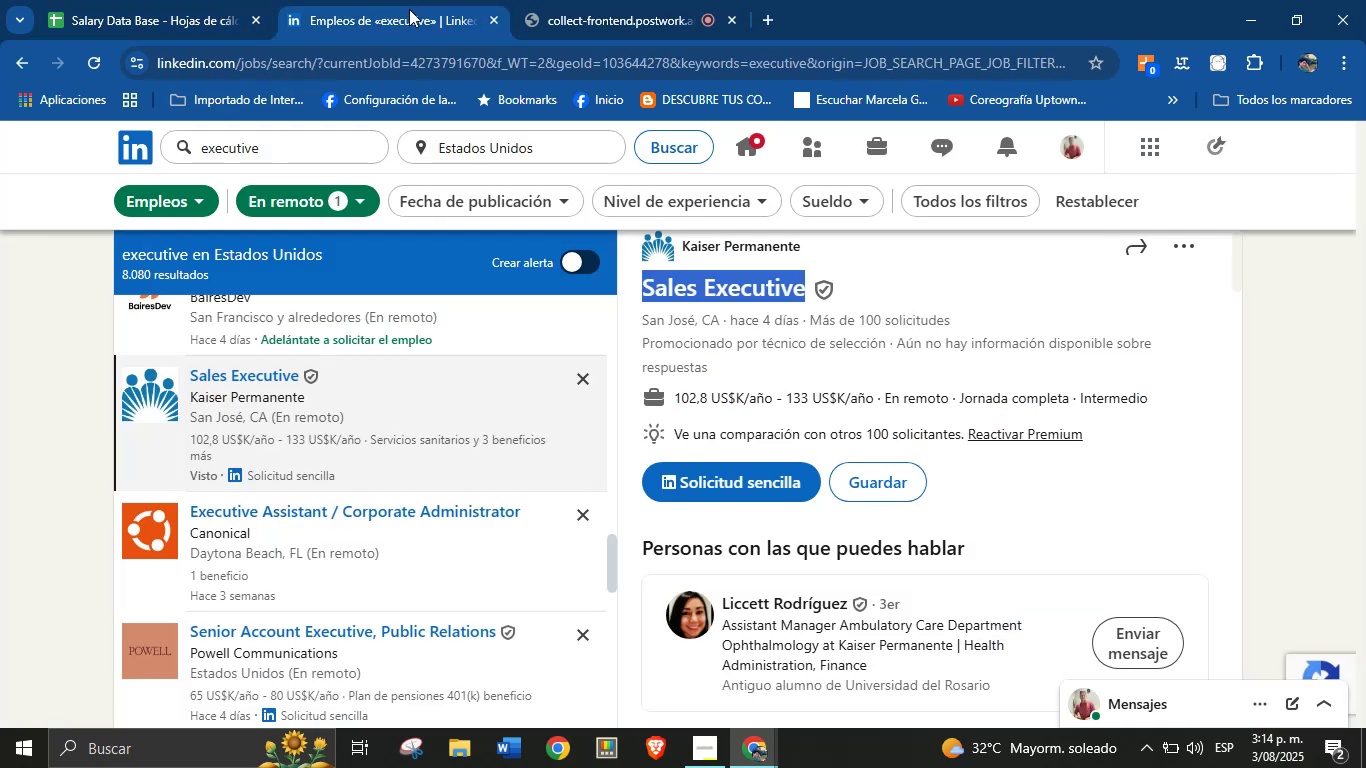 
left_click([843, 247])
 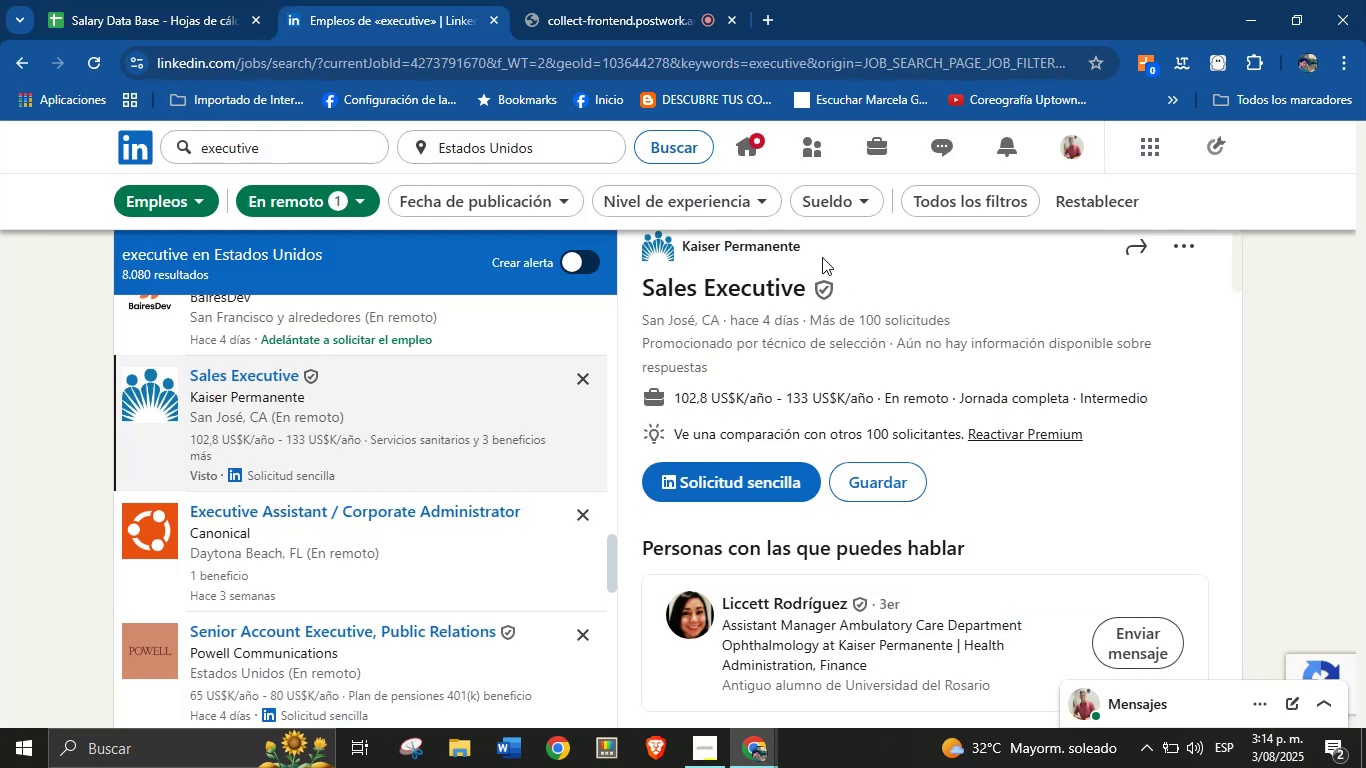 
left_click_drag(start_coordinate=[821, 257], to_coordinate=[680, 257])
 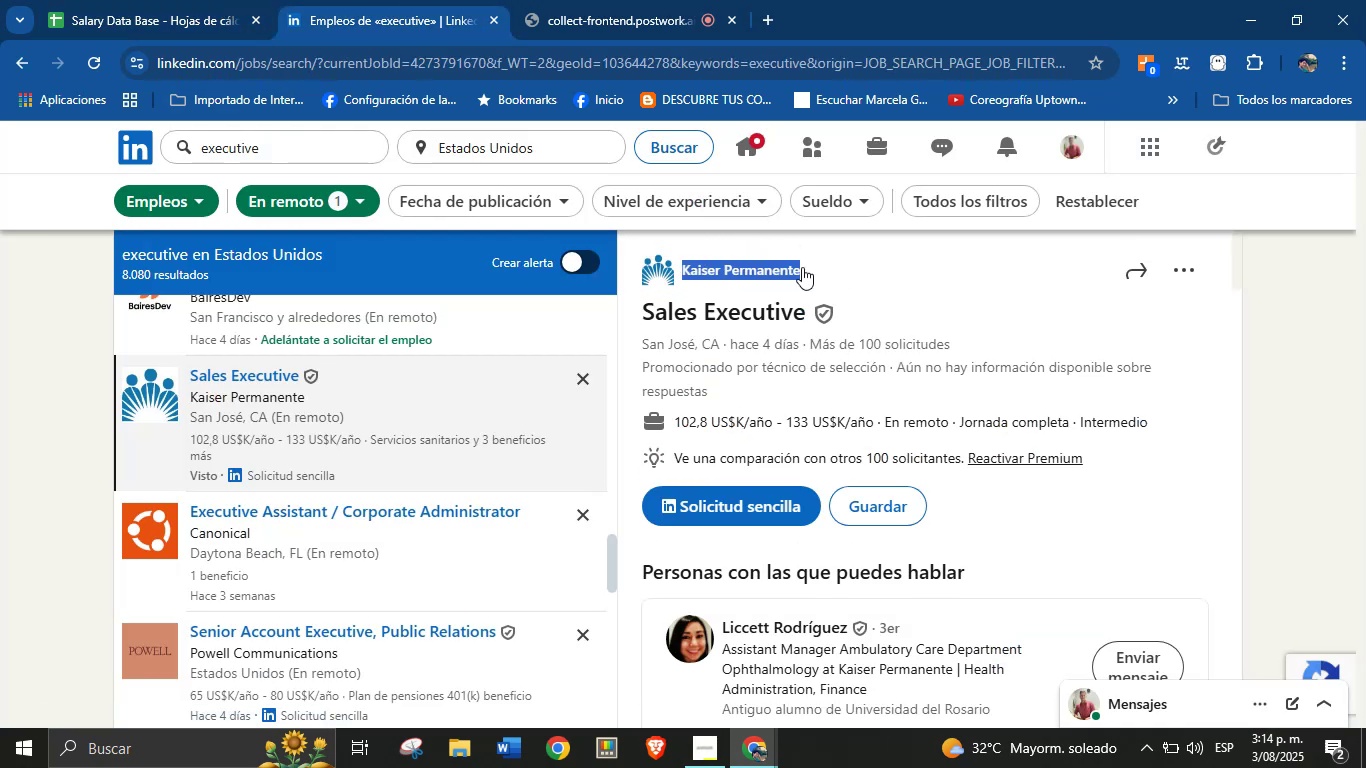 
left_click([894, 273])
 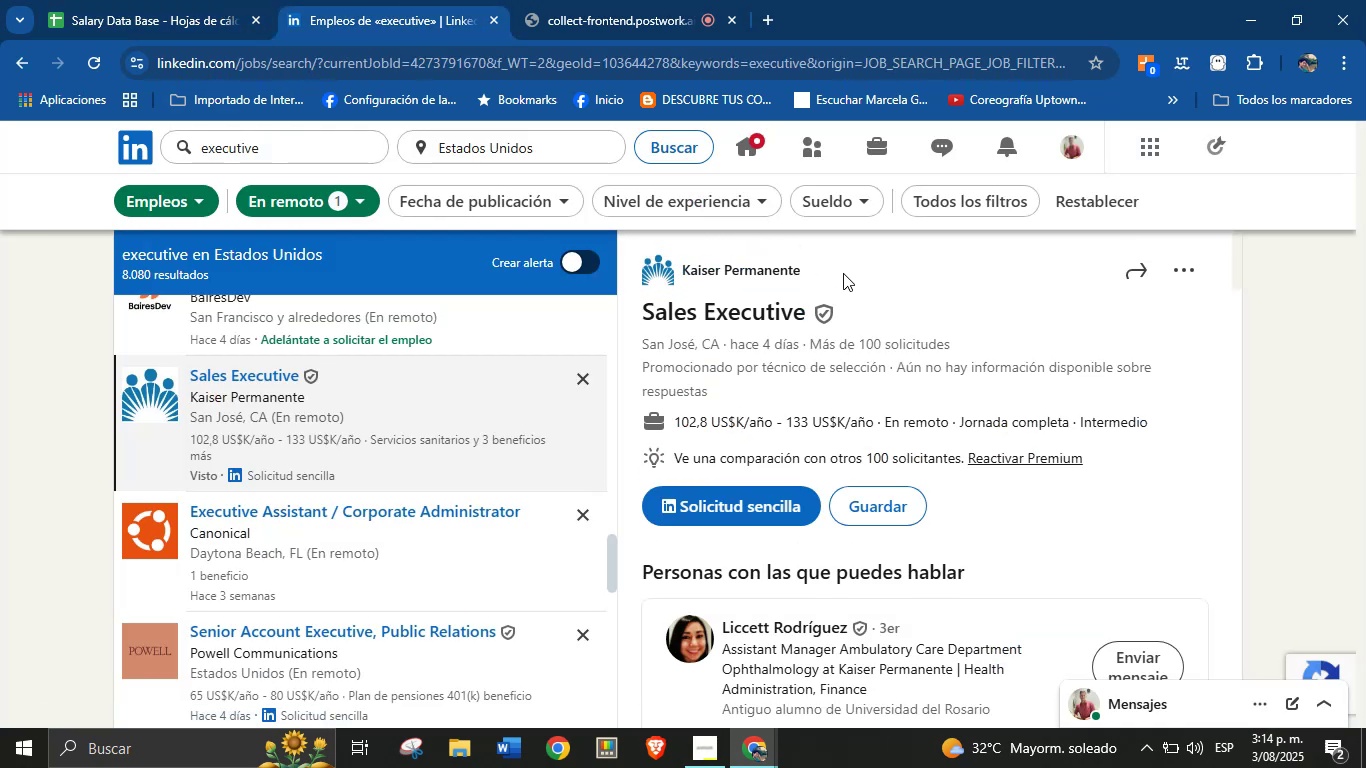 
left_click_drag(start_coordinate=[817, 267], to_coordinate=[682, 269])
 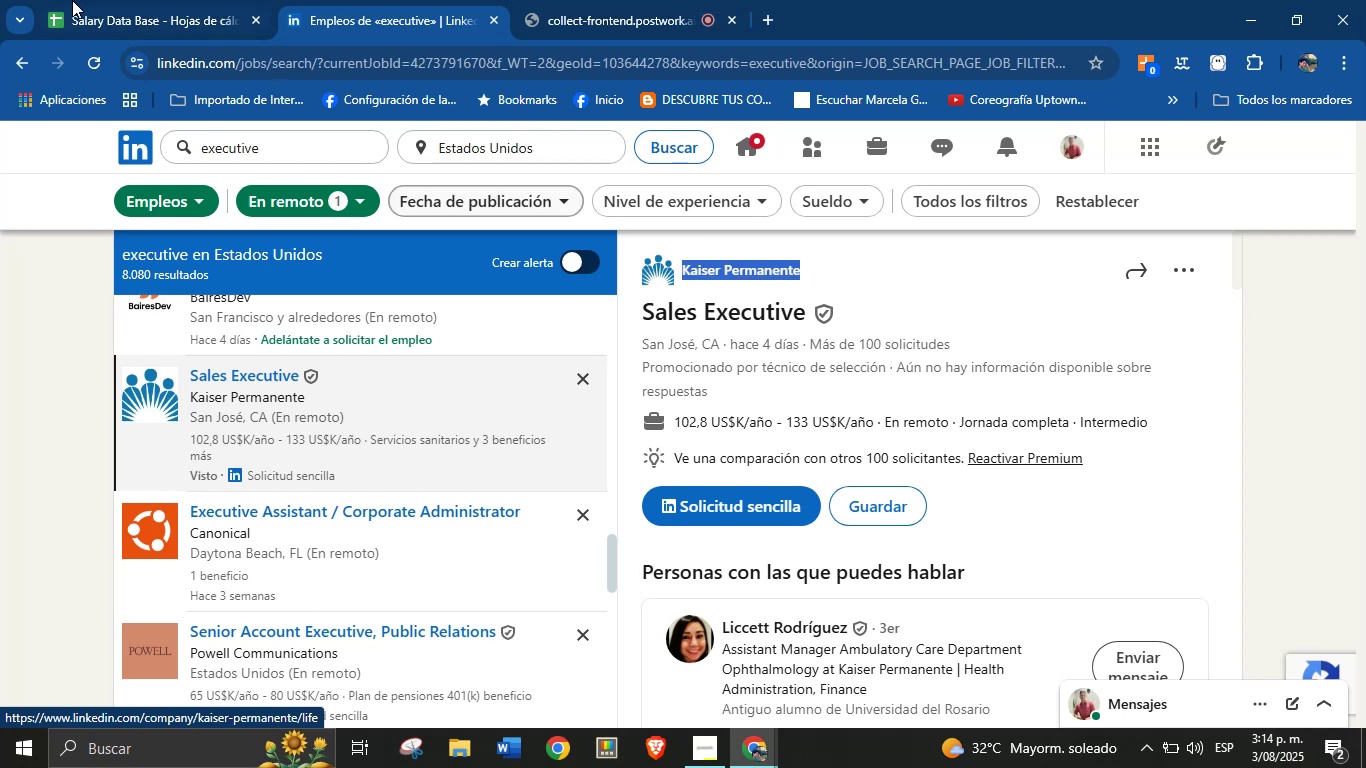 
key(Control+C)
 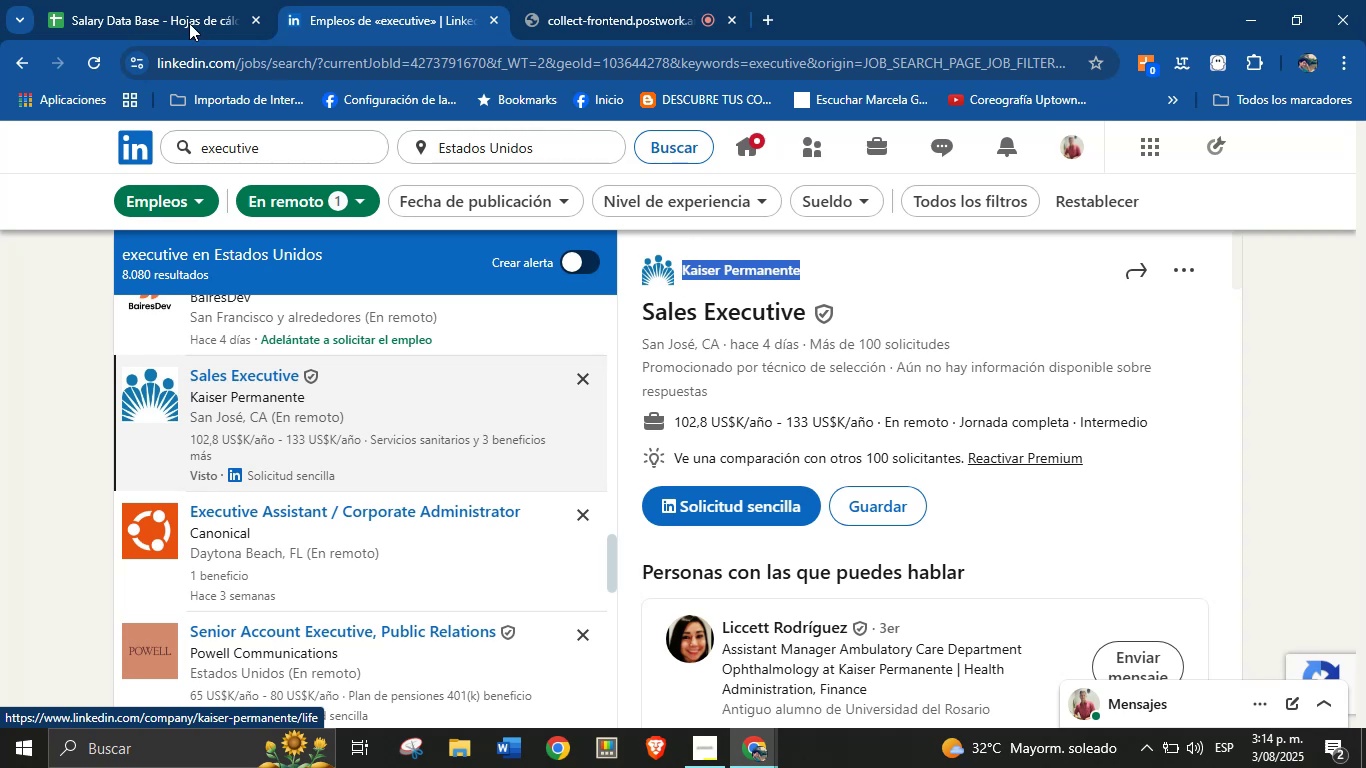 
left_click([45, 0])
 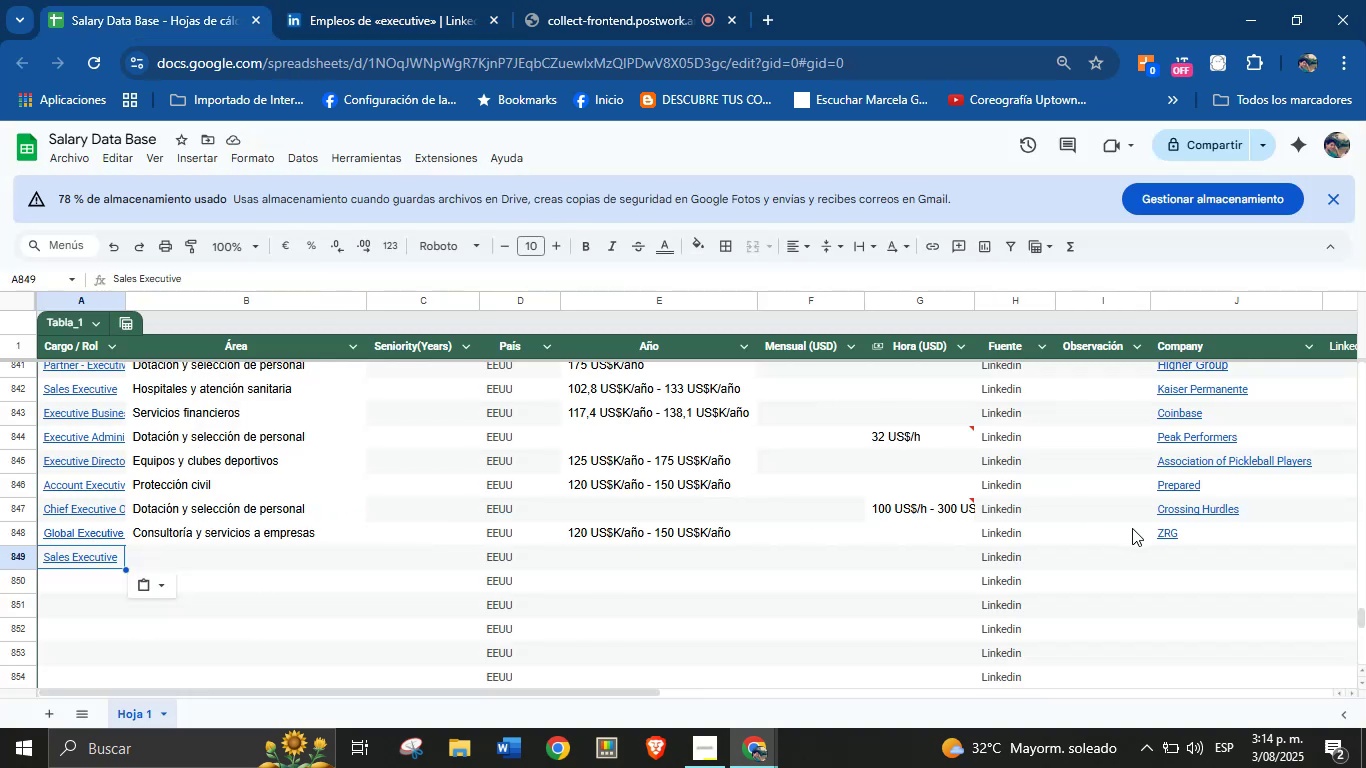 
left_click([1156, 559])
 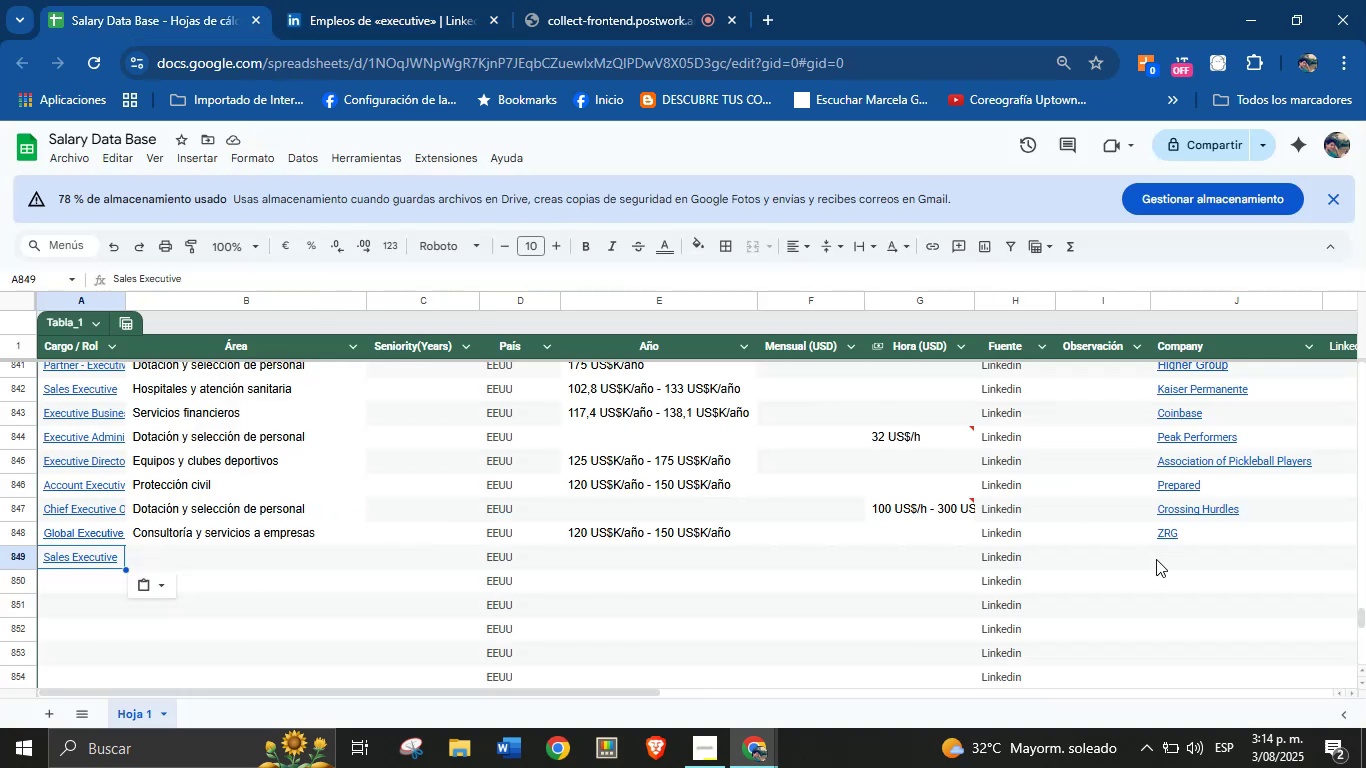 
key(Control+V)
 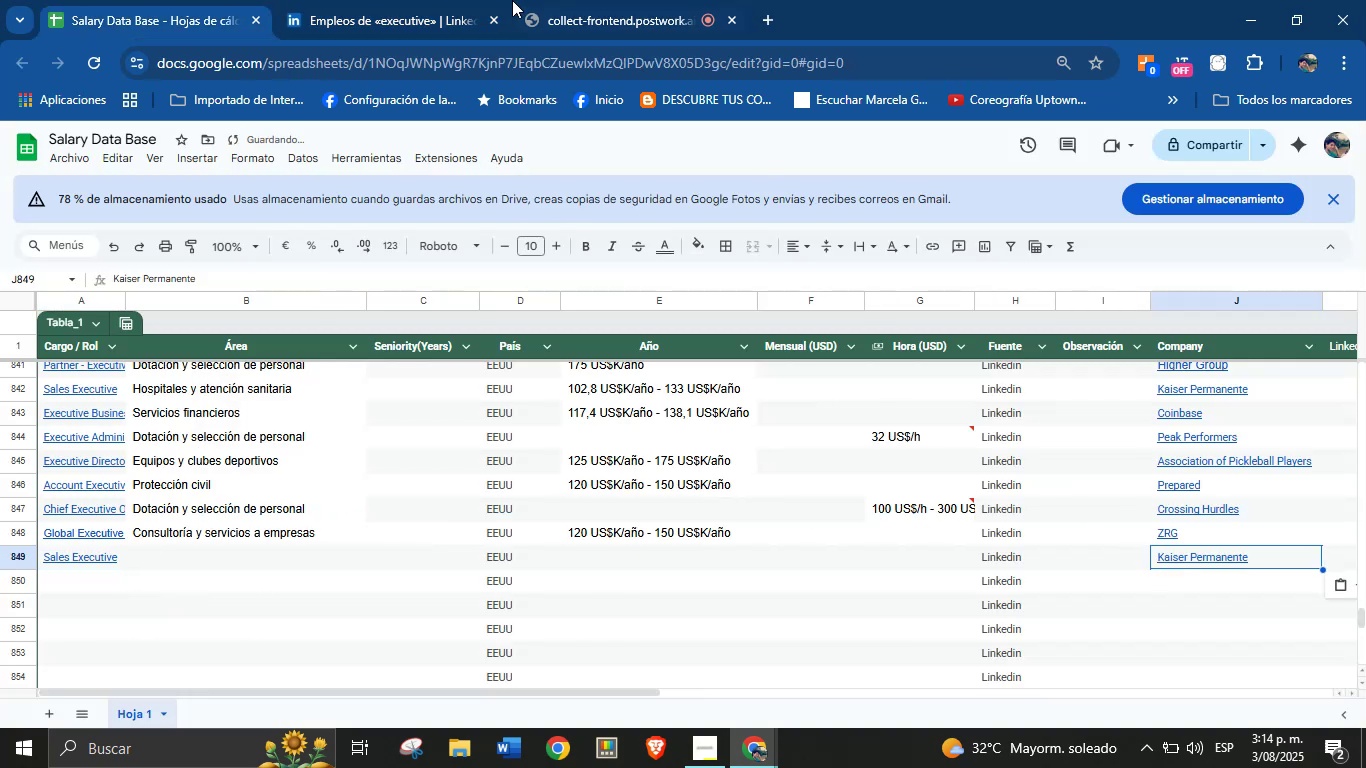 
left_click([461, 0])
 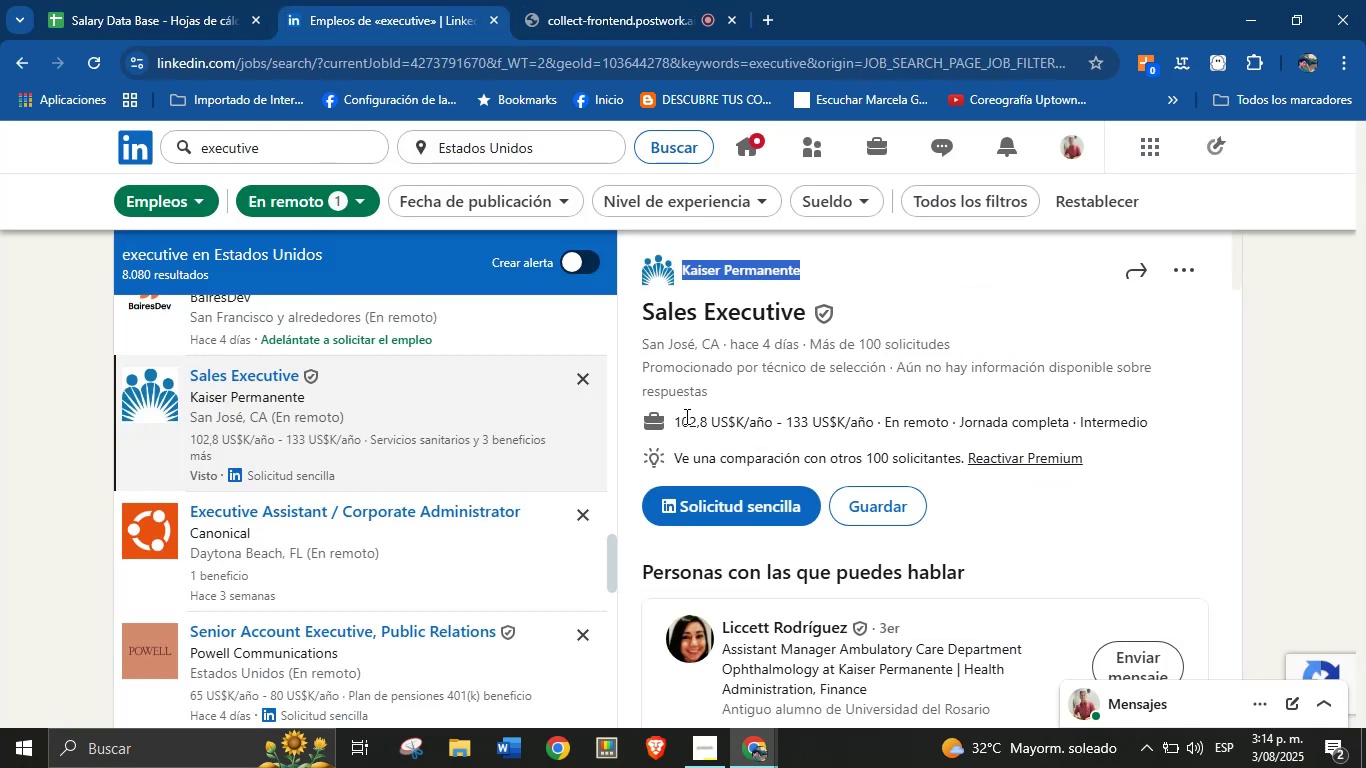 
left_click_drag(start_coordinate=[675, 426], to_coordinate=[874, 431])
 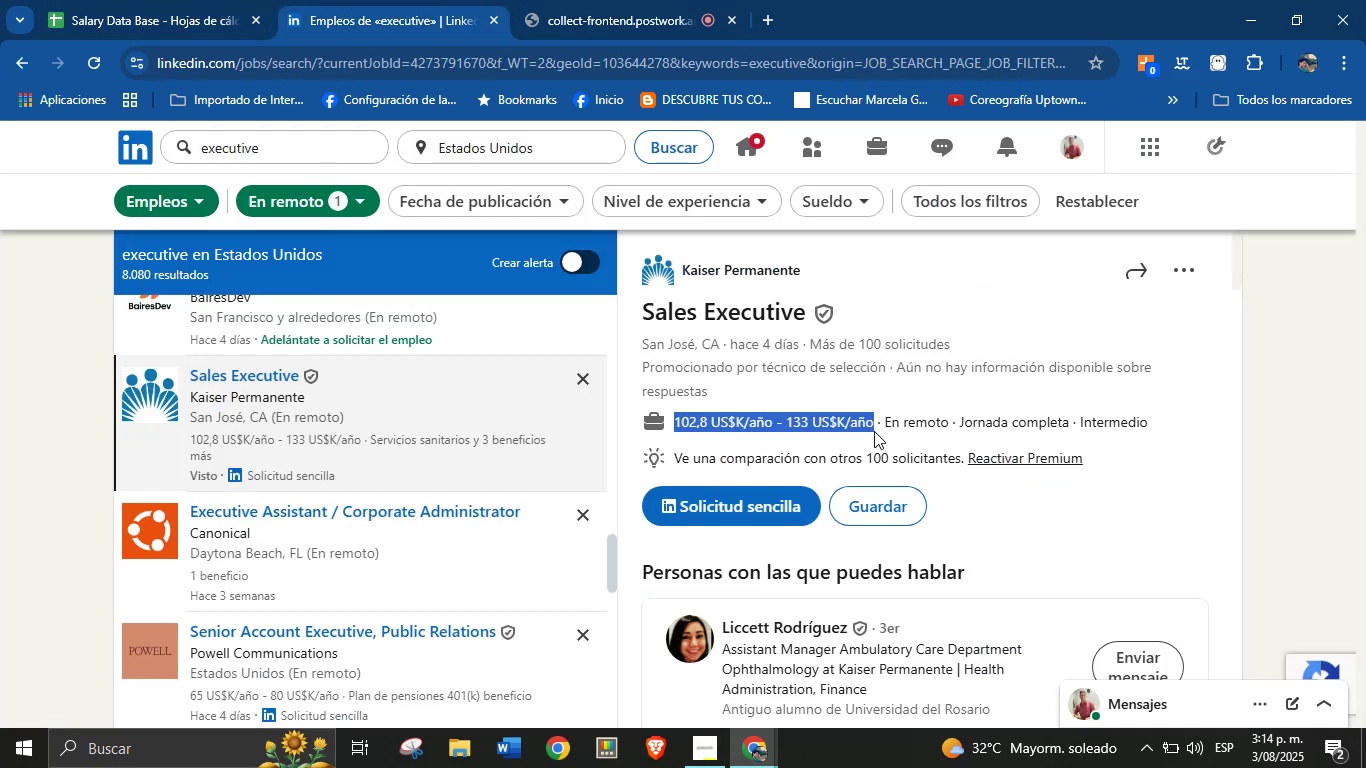 
key(Control+C)
 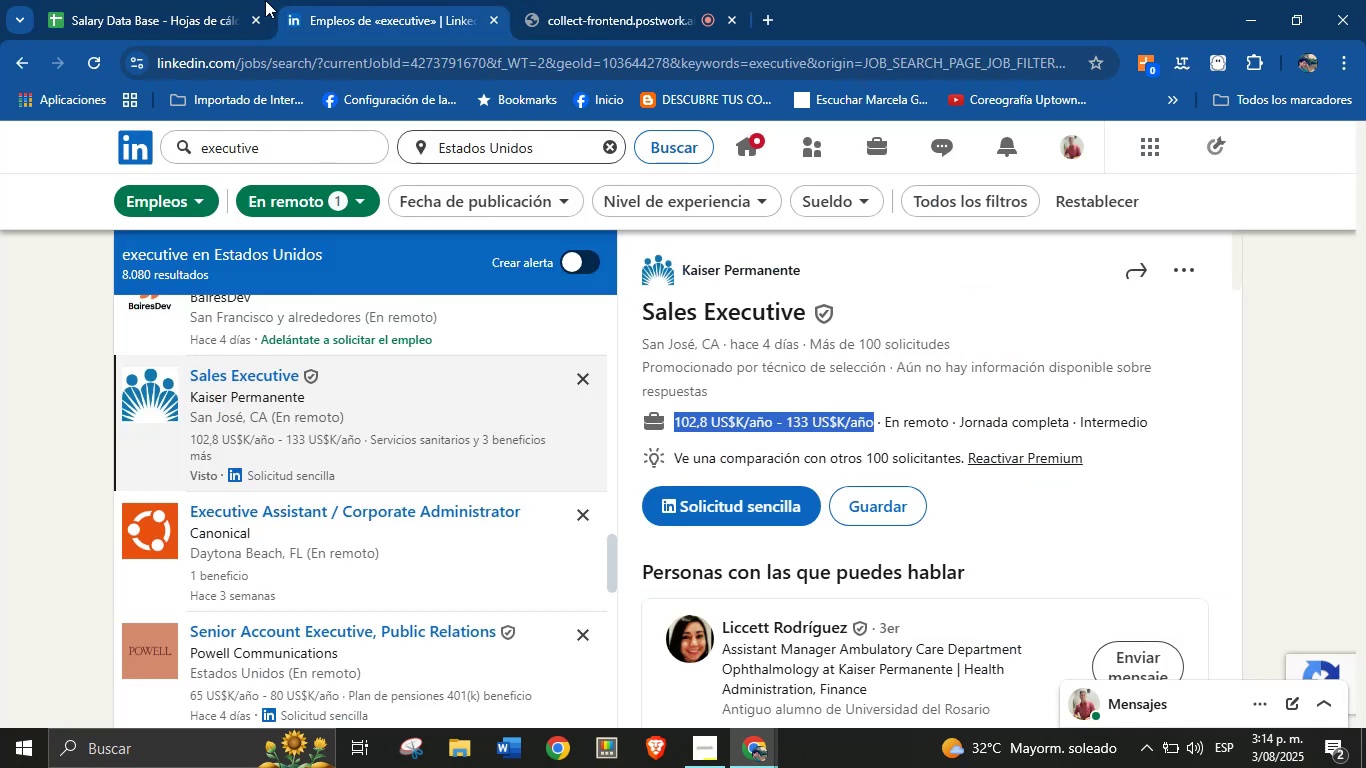 
left_click([238, 0])
 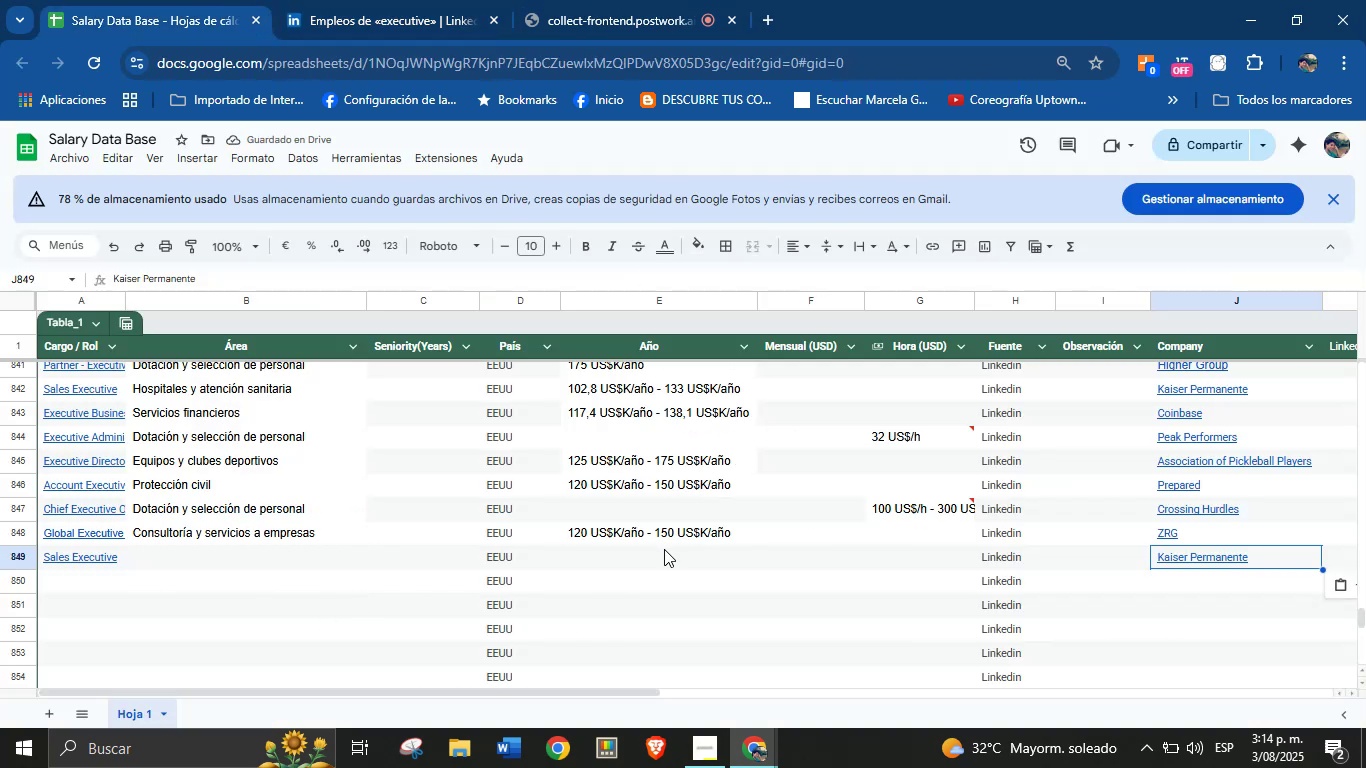 
key(Control+V)
 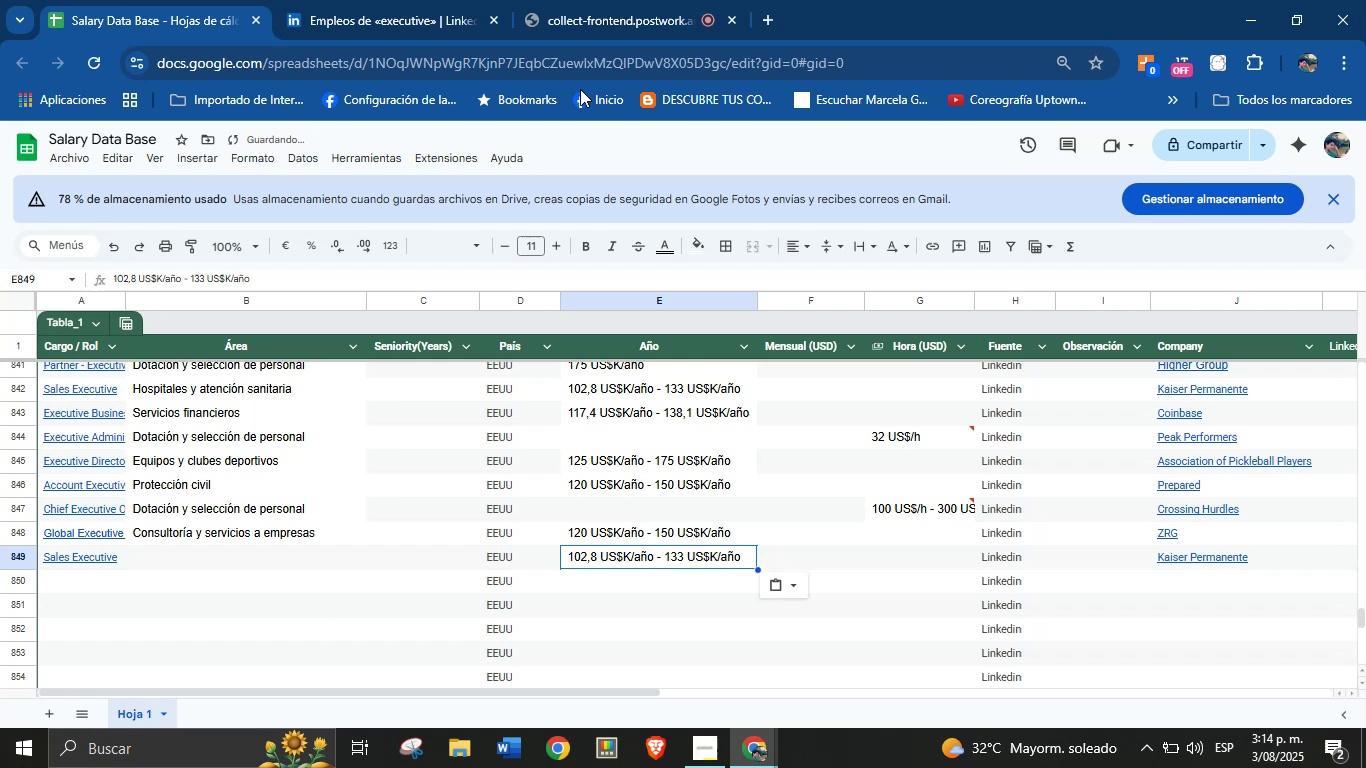 
left_click([491, 0])
 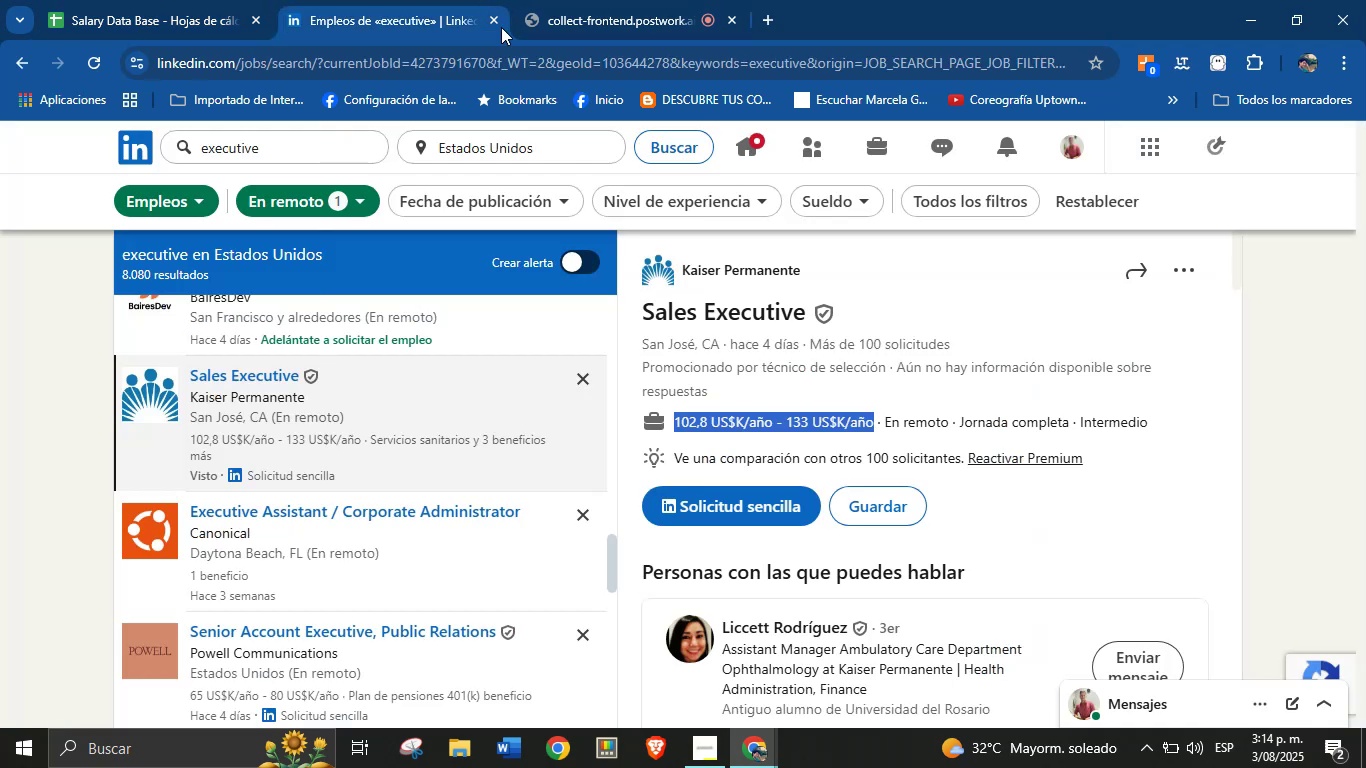 
scroll: coordinate [794, 551], scroll_direction: down, amount: 31.0
 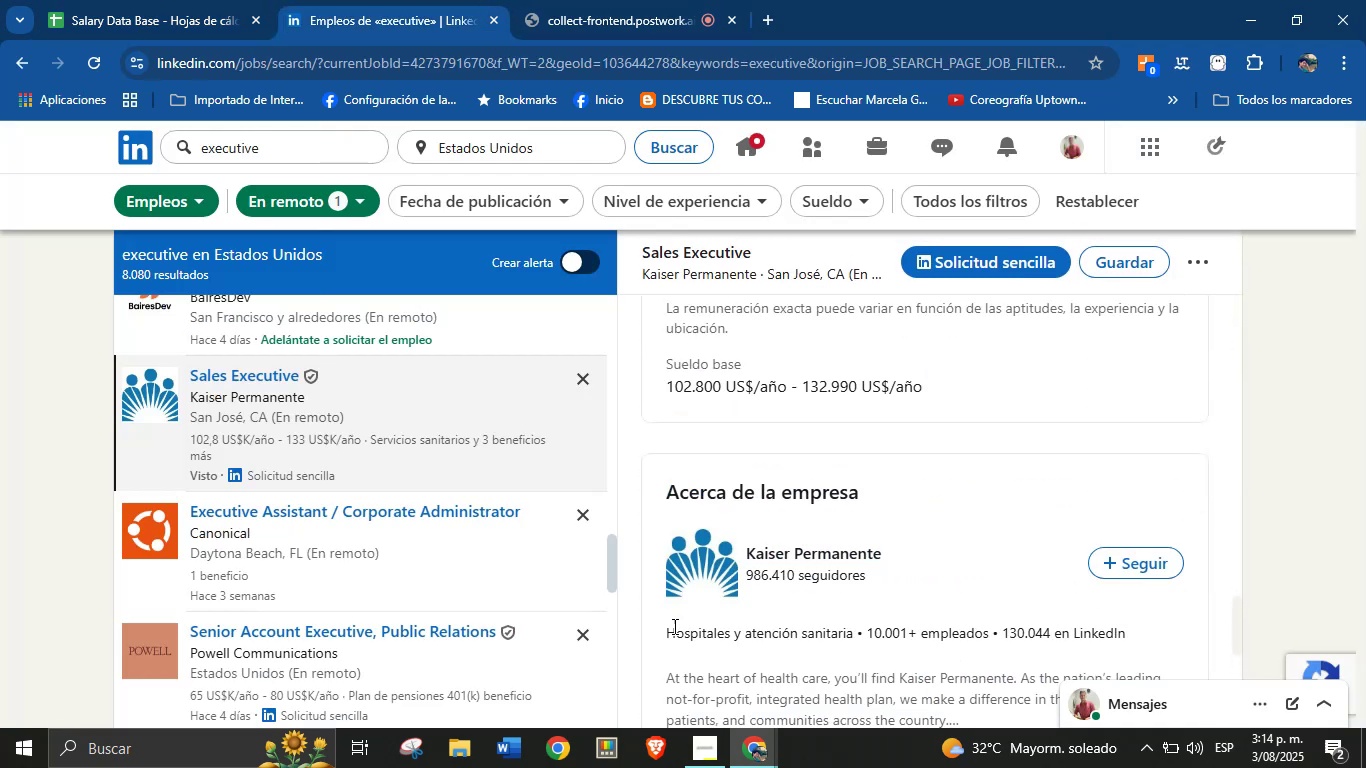 
left_click_drag(start_coordinate=[661, 639], to_coordinate=[859, 642])
 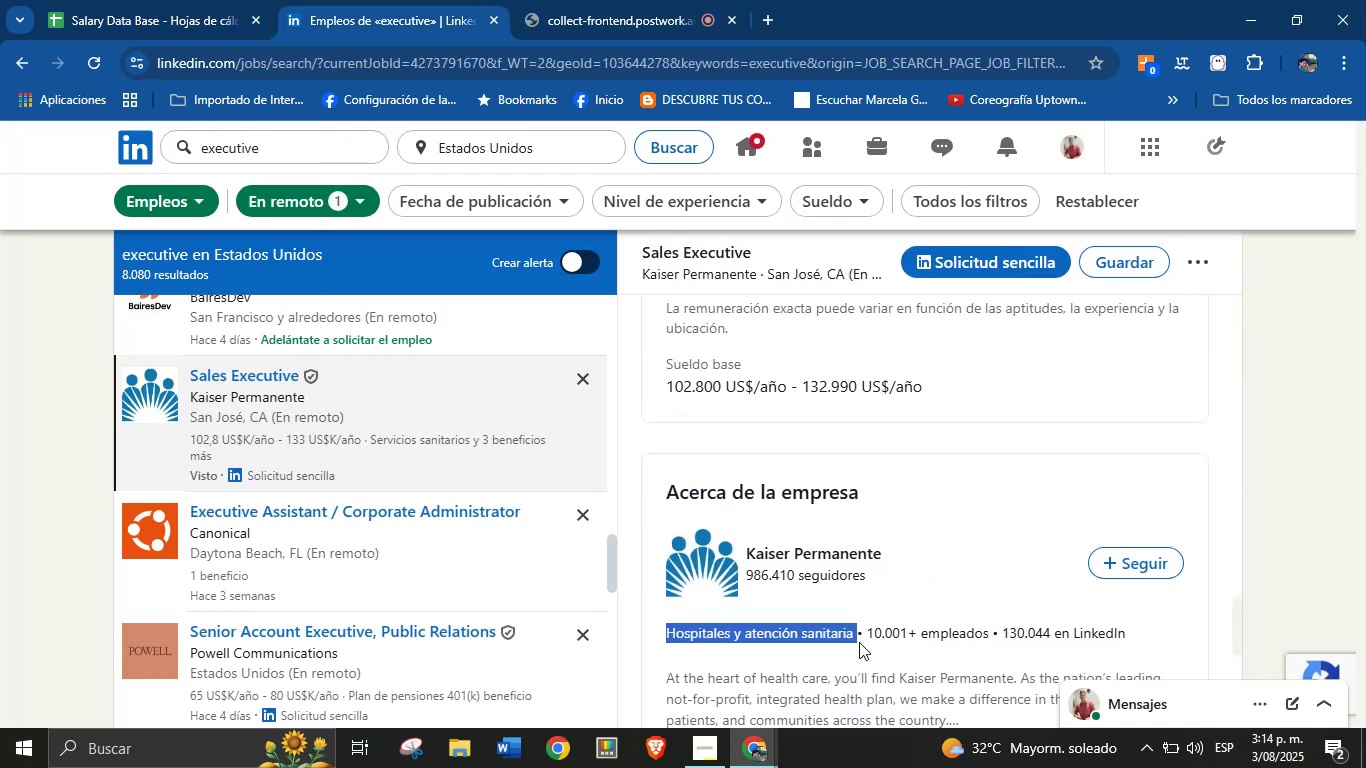 
key(Control+C)
 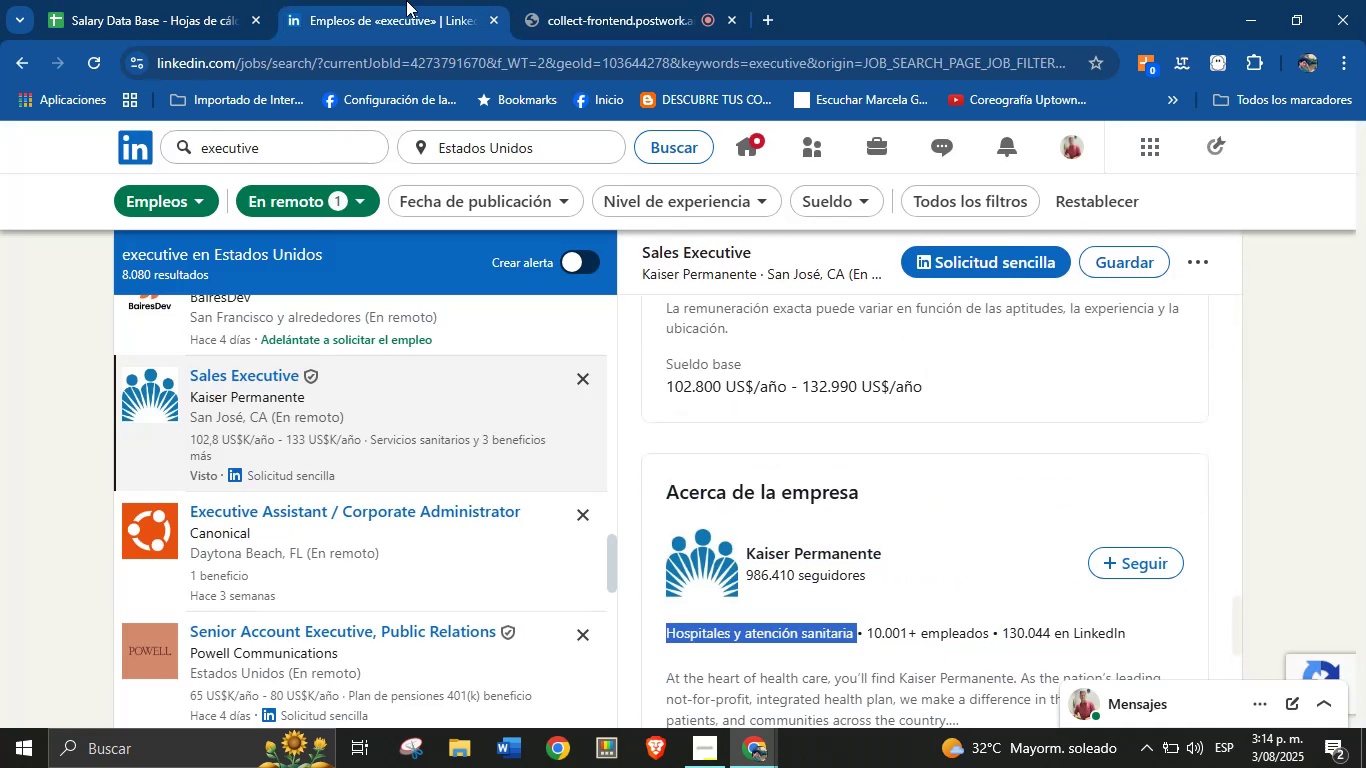 
left_click([290, 0])
 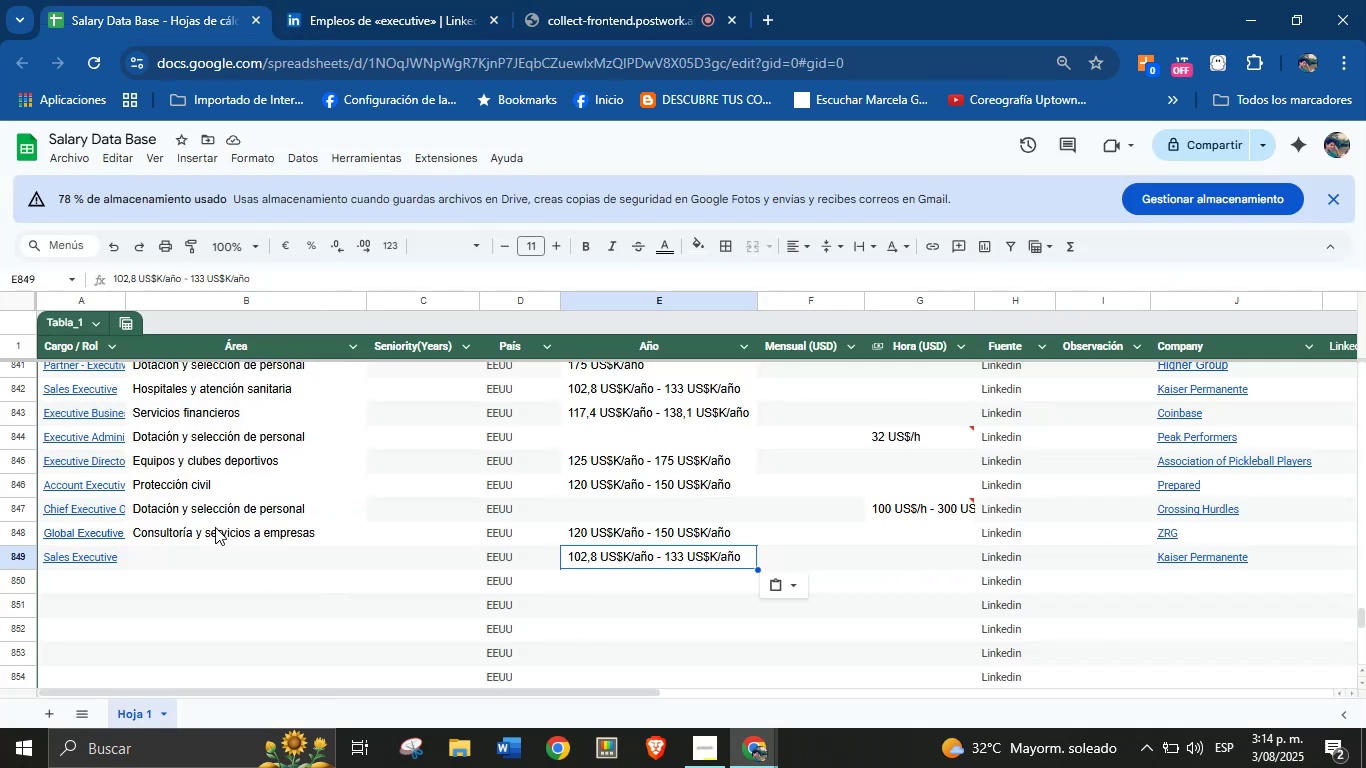 
left_click([190, 567])
 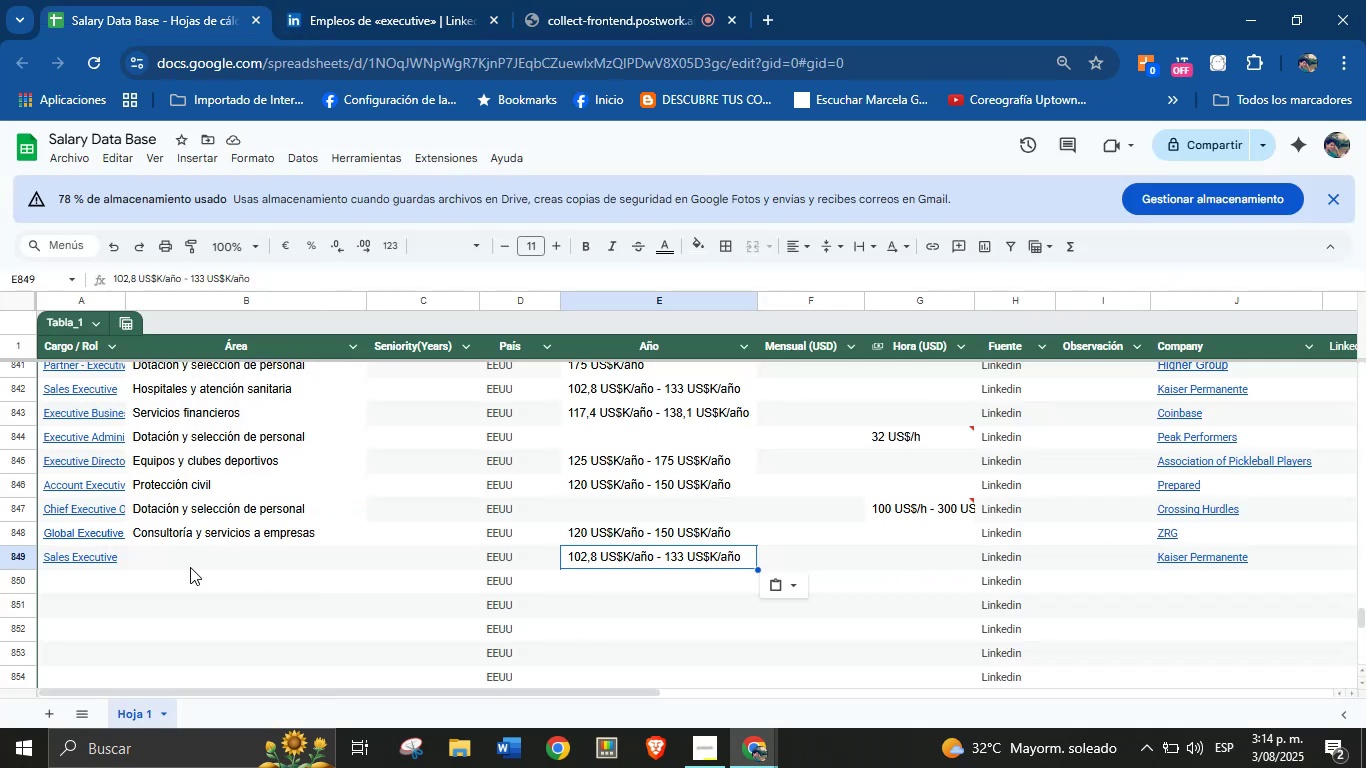 
key(Control+V)
 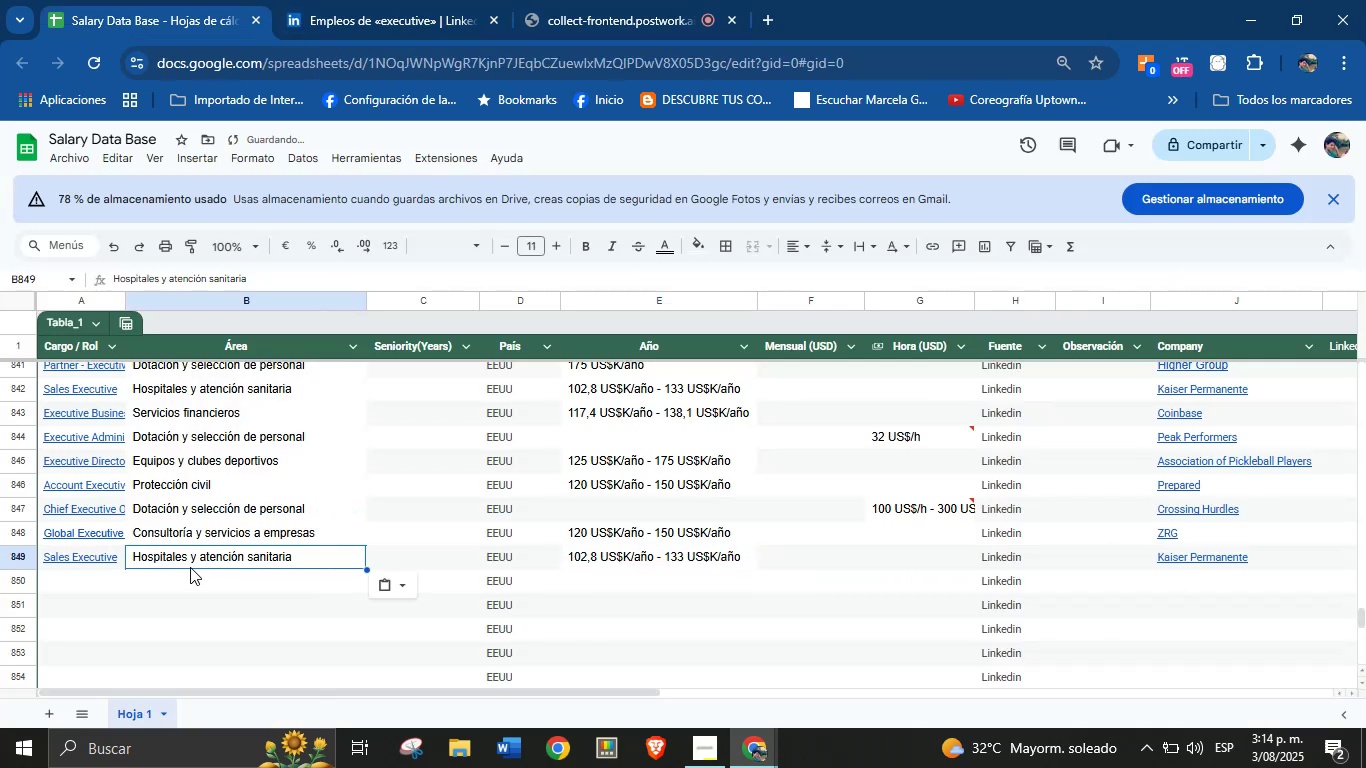 
scroll: coordinate [327, 565], scroll_direction: down, amount: 1.0
 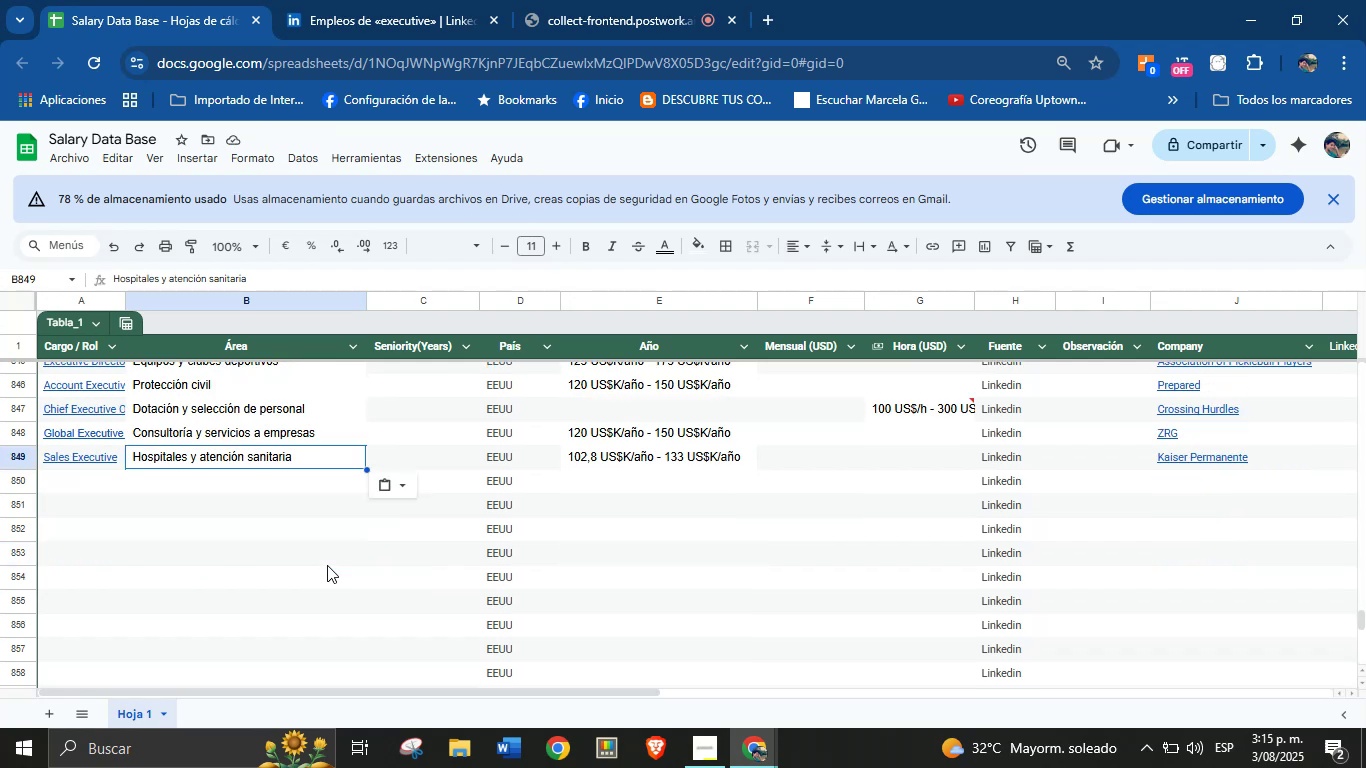 
wait(11.13)
 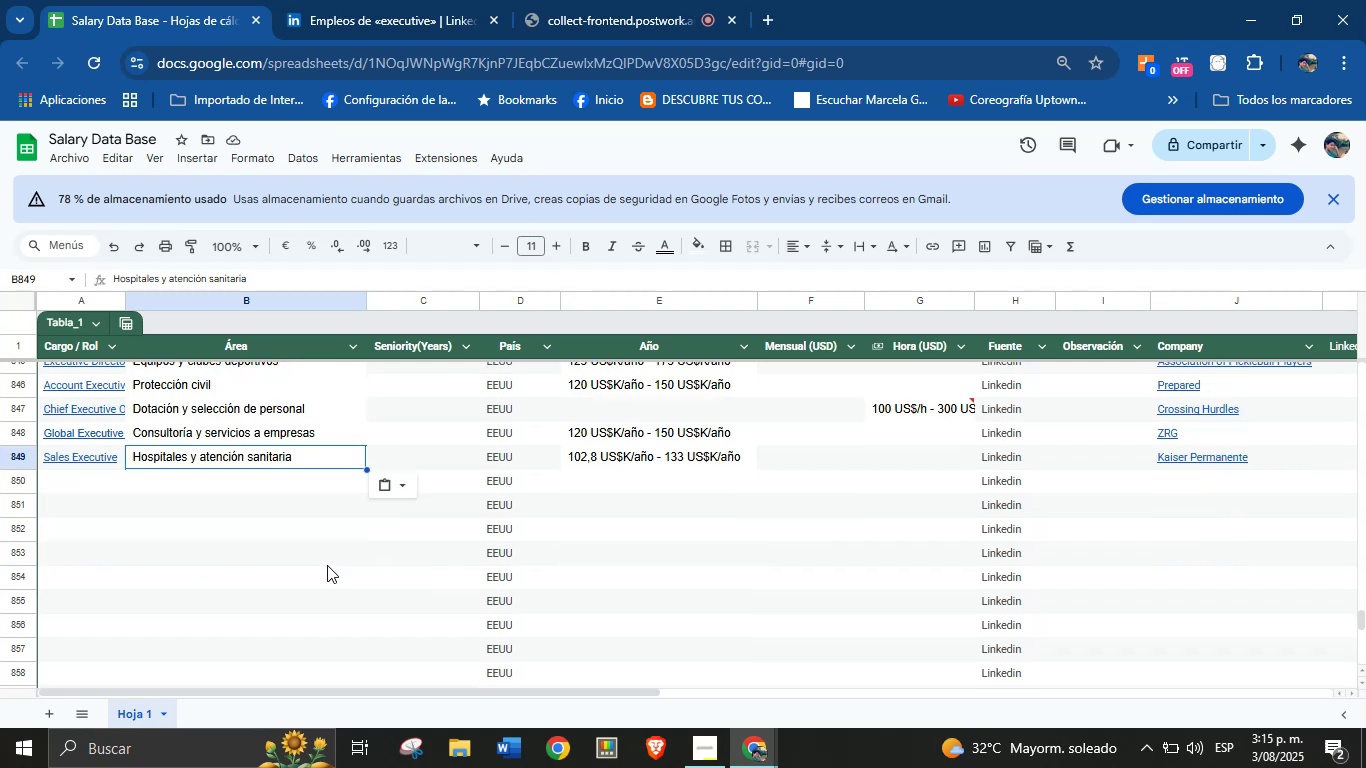 
left_click([83, 487])
 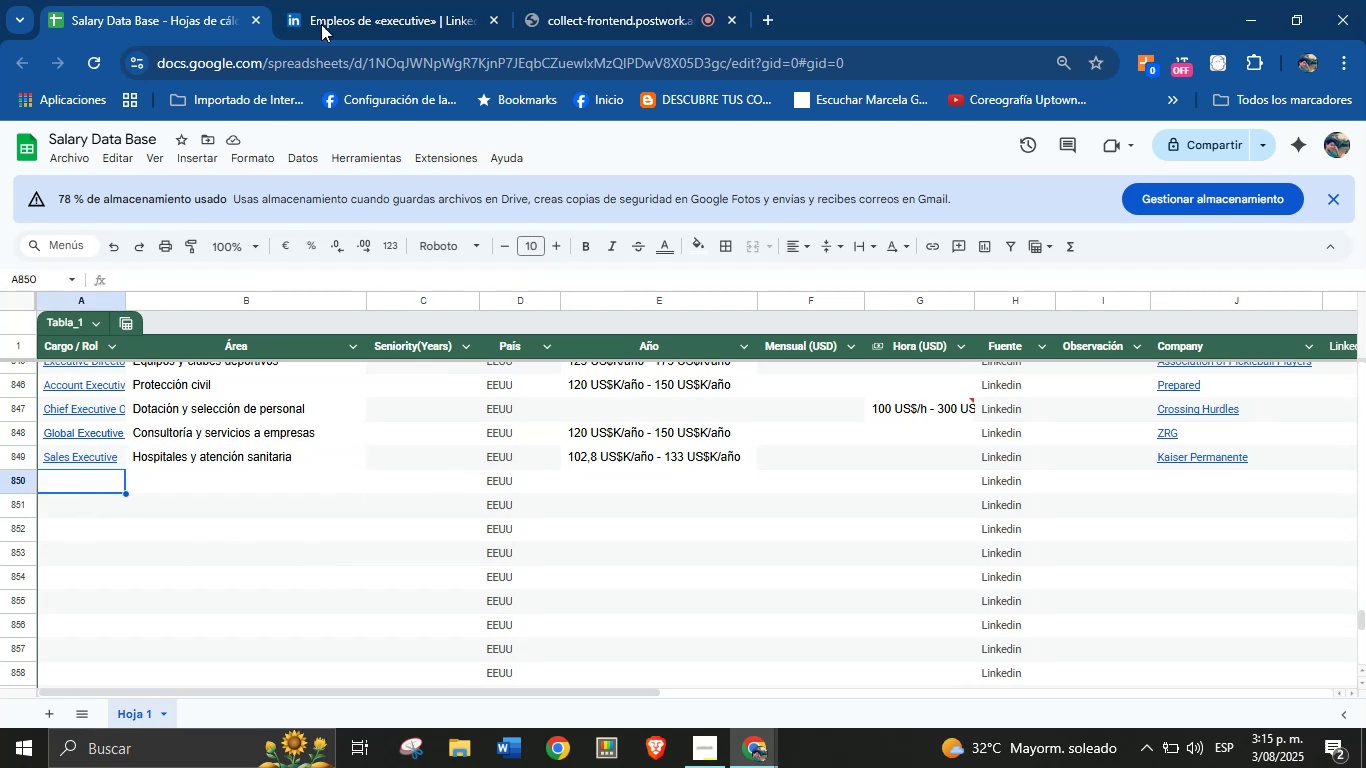 
left_click([338, 0])
 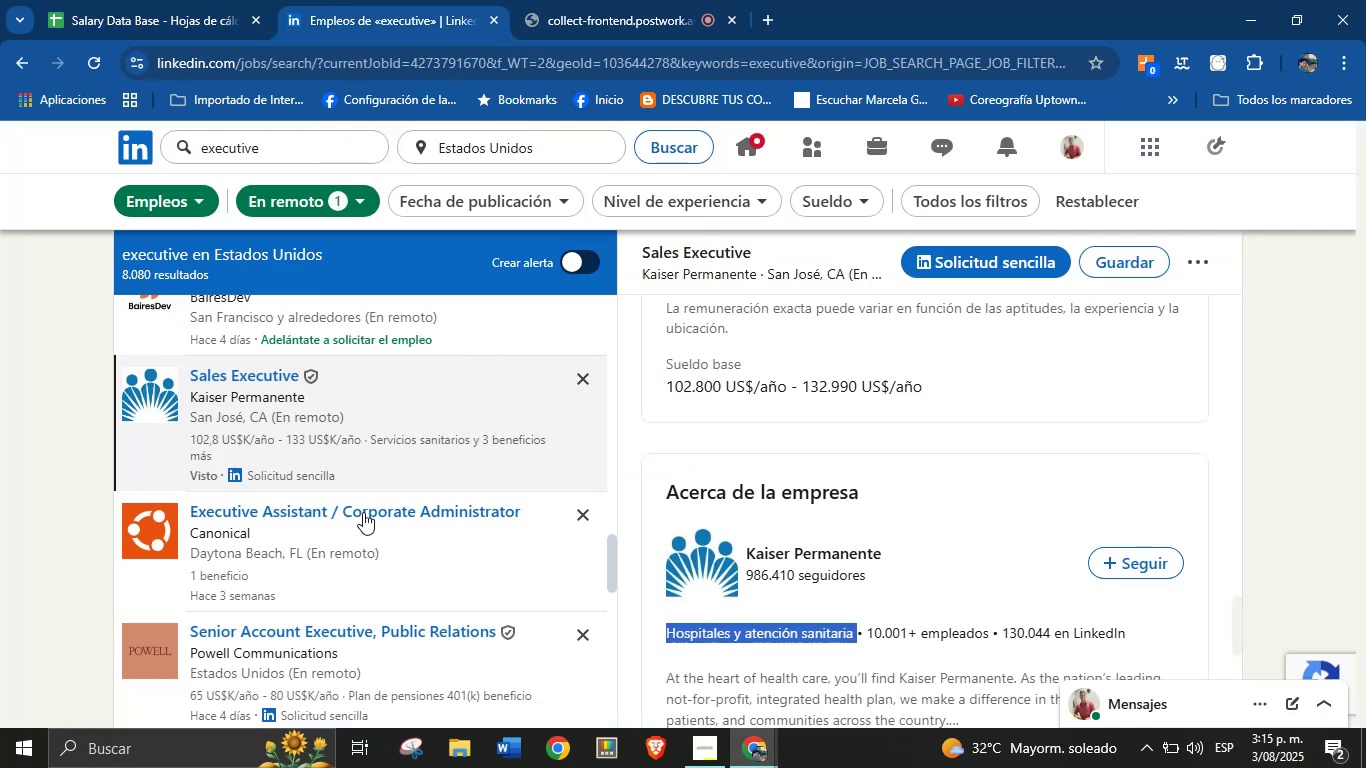 
scroll: coordinate [363, 512], scroll_direction: down, amount: 1.0
 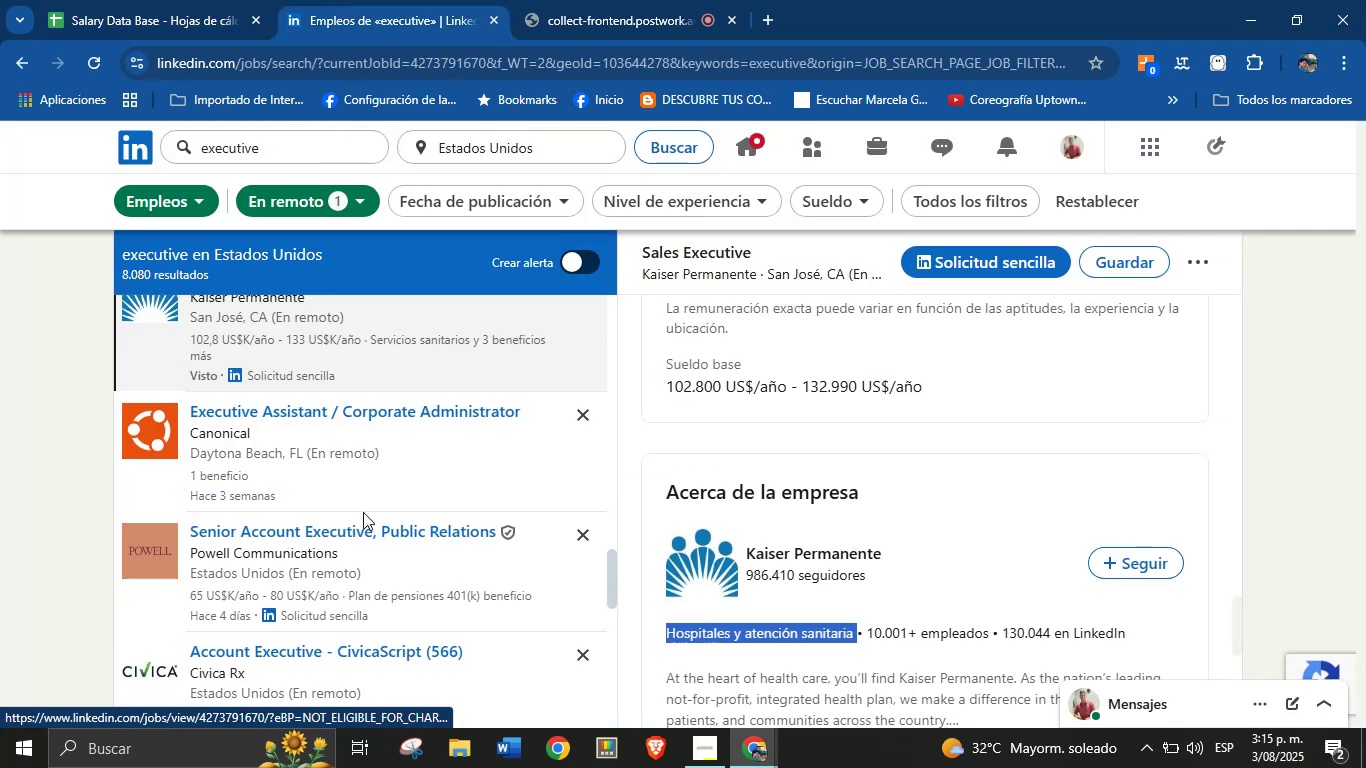 
left_click([335, 526])
 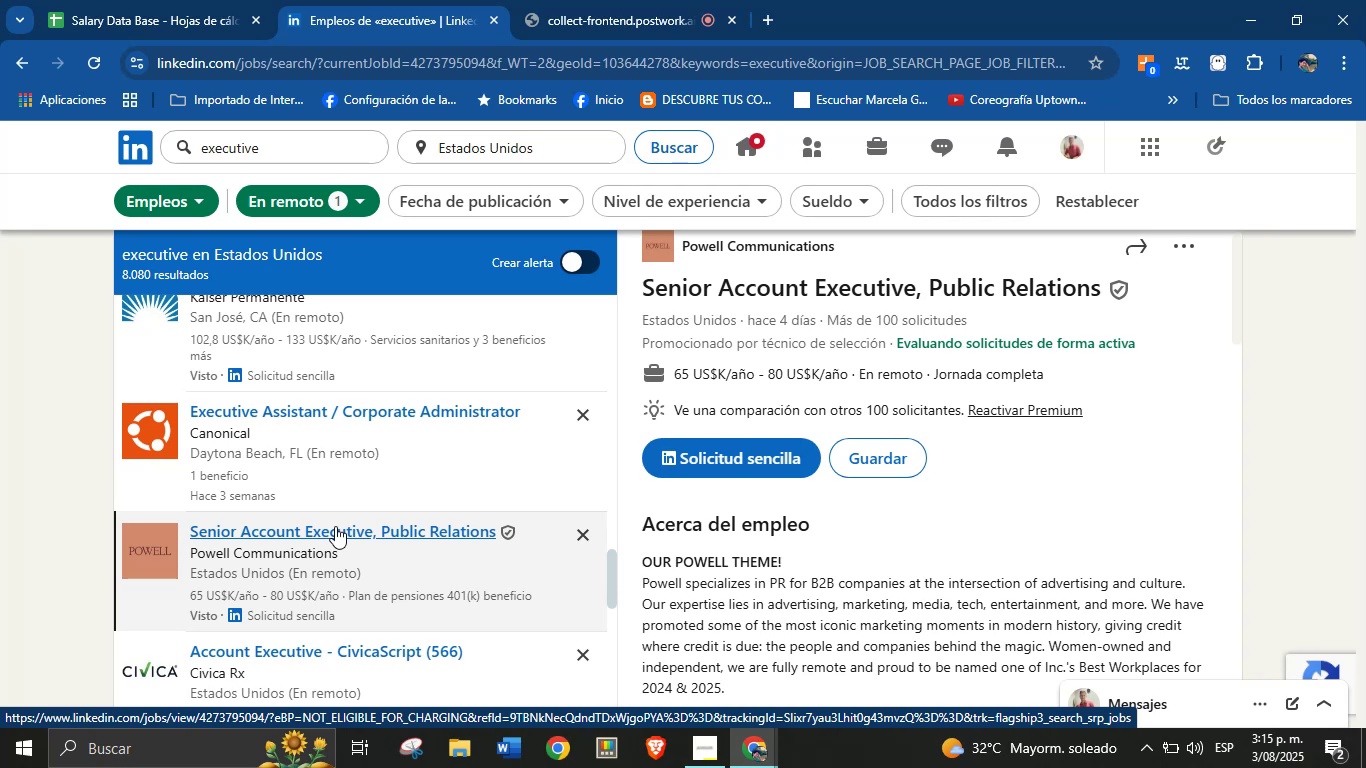 
wait(12.53)
 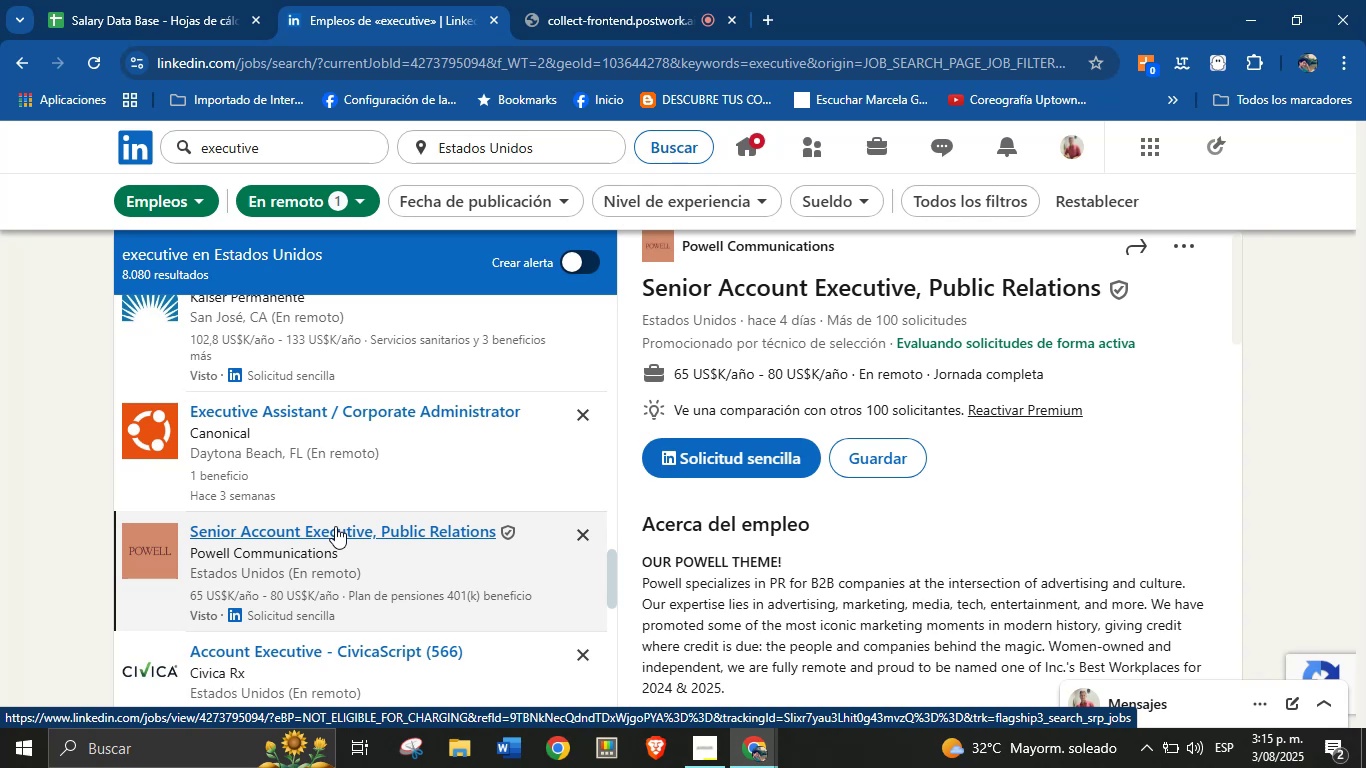 
left_click_drag(start_coordinate=[1102, 286], to_coordinate=[646, 295])
 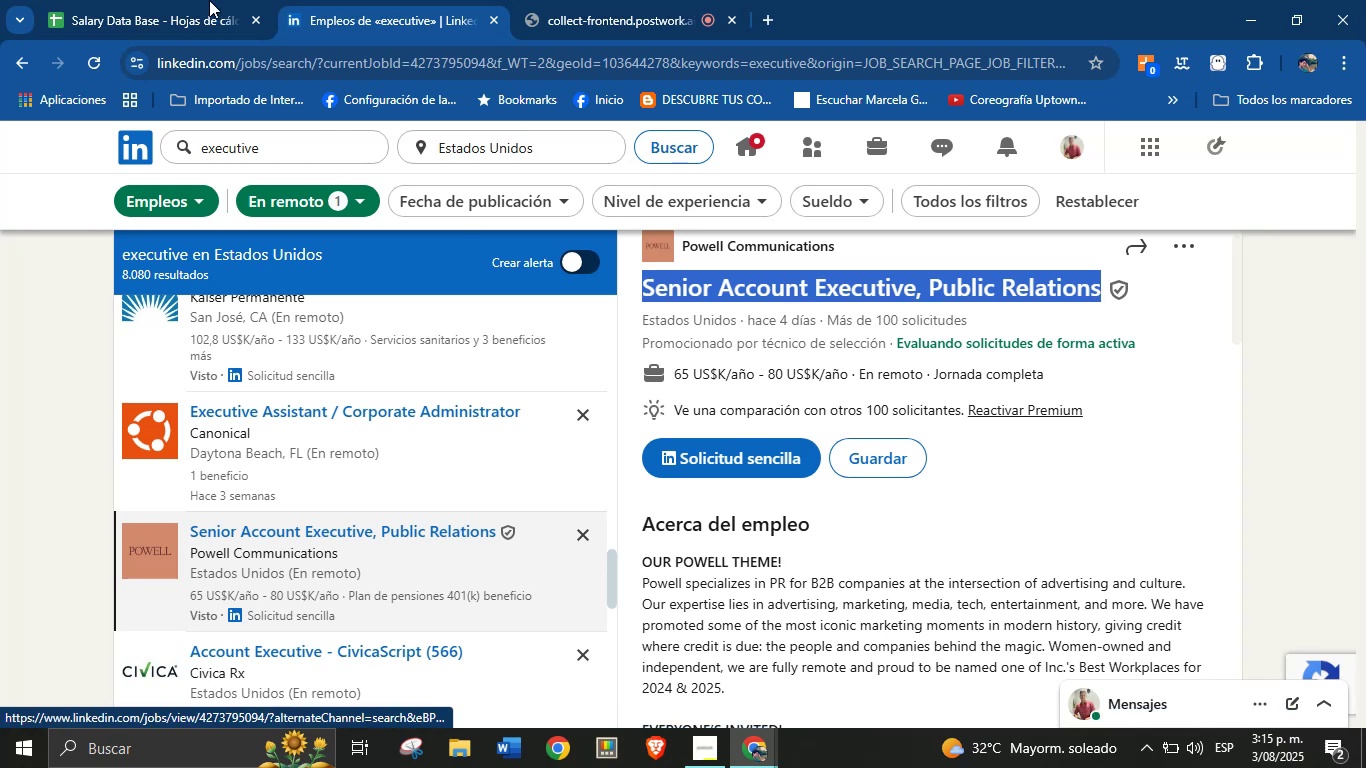 
hold_key(key=ControlLeft, duration=0.49)
 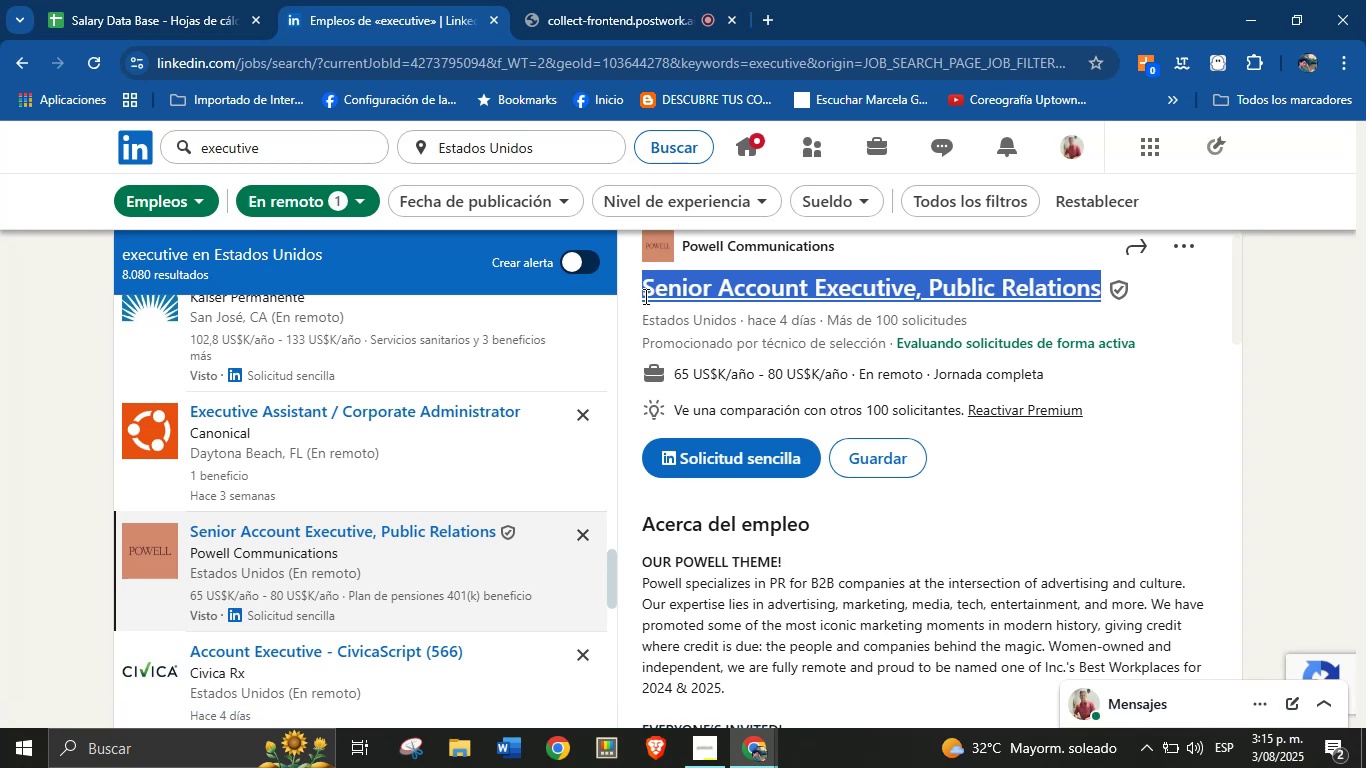 
key(Control+C)
 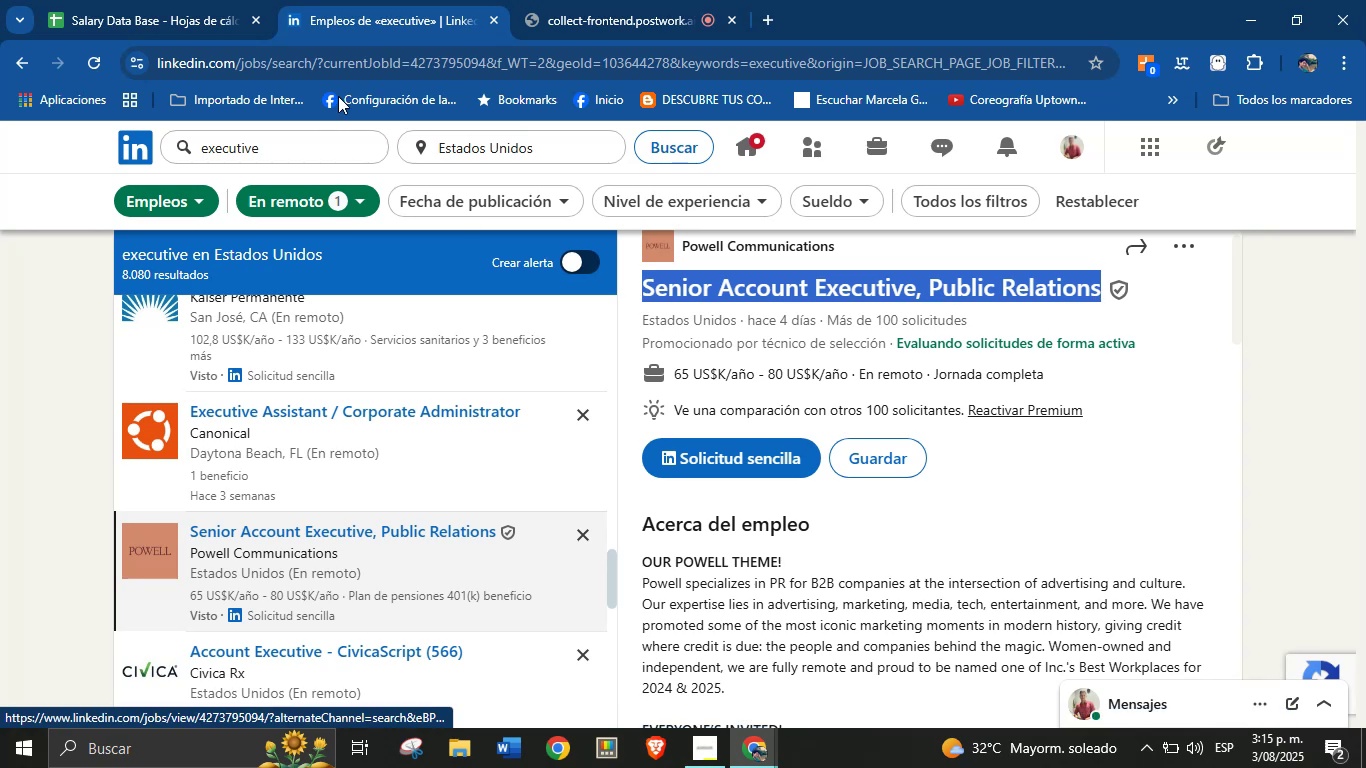 
left_click([156, 0])
 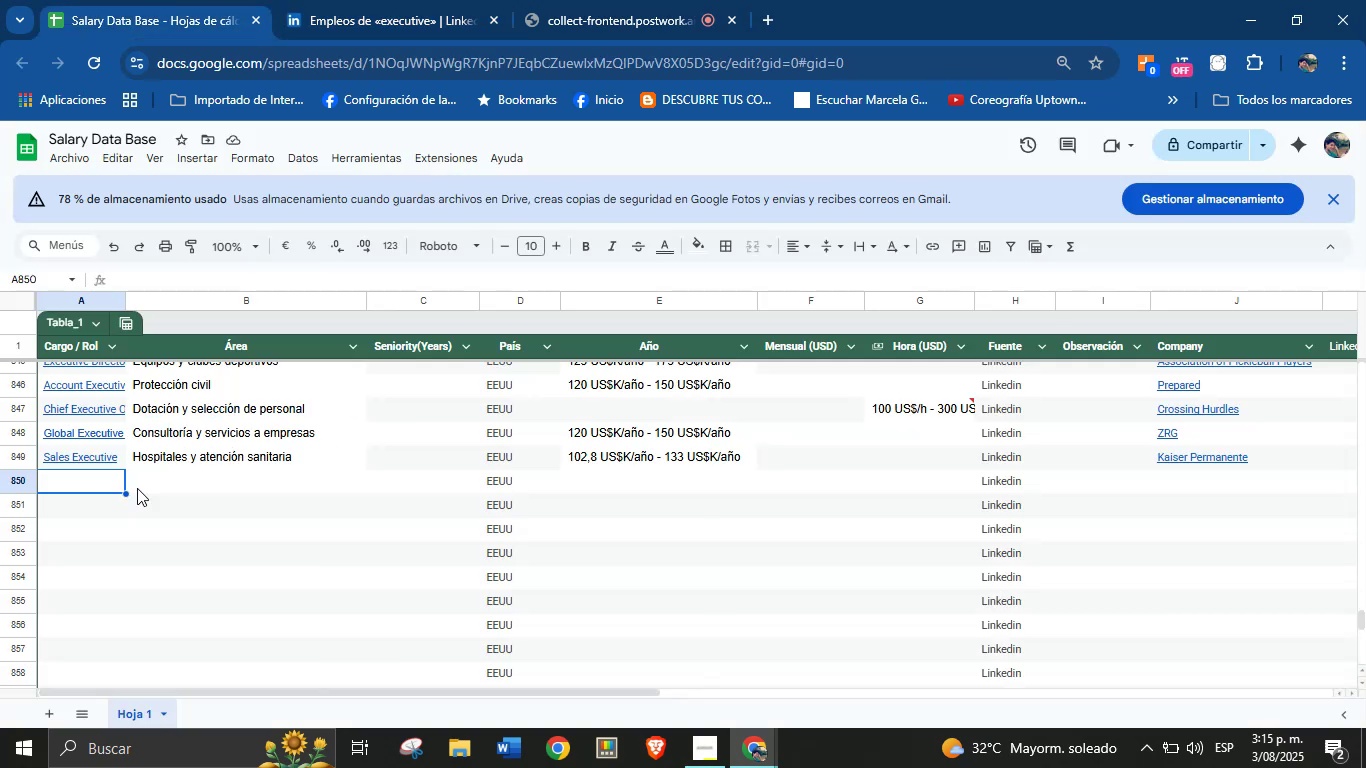 
left_click([92, 479])
 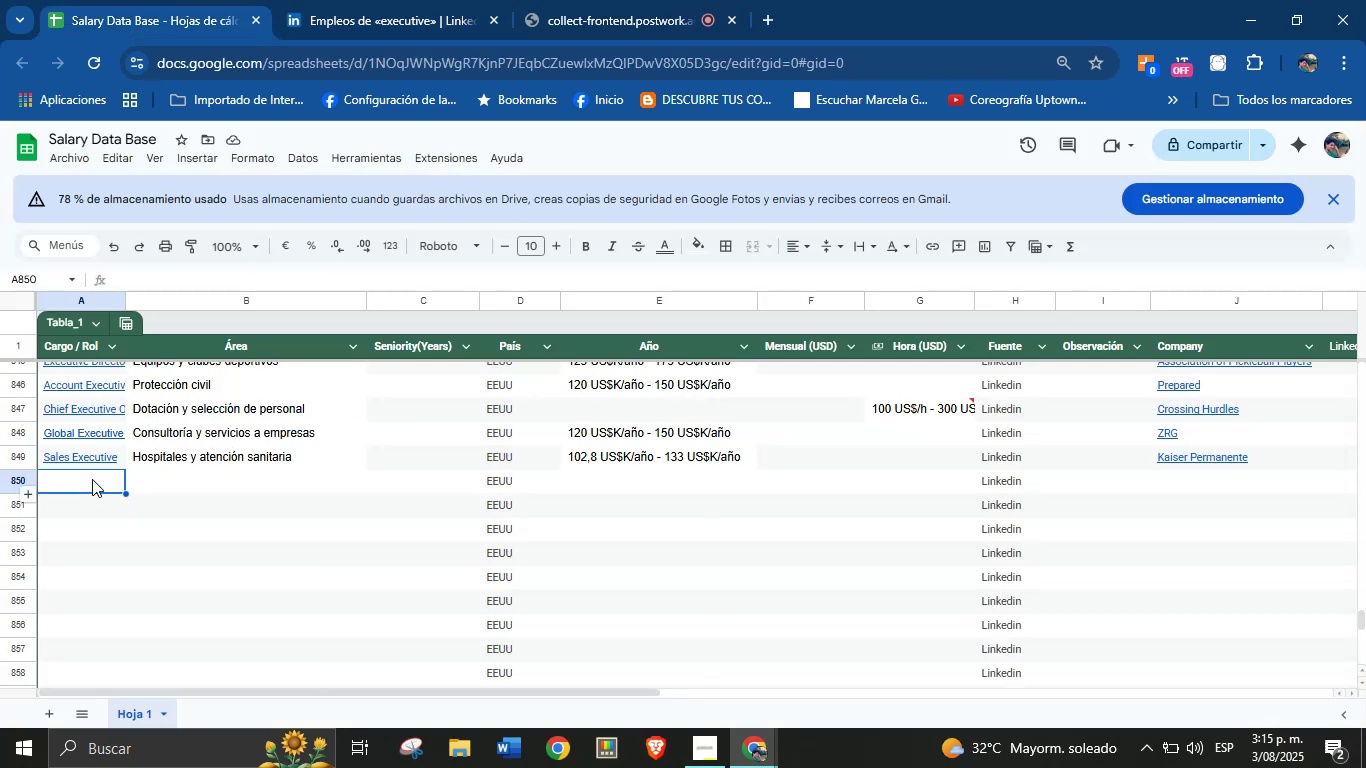 
key(Control+V)
 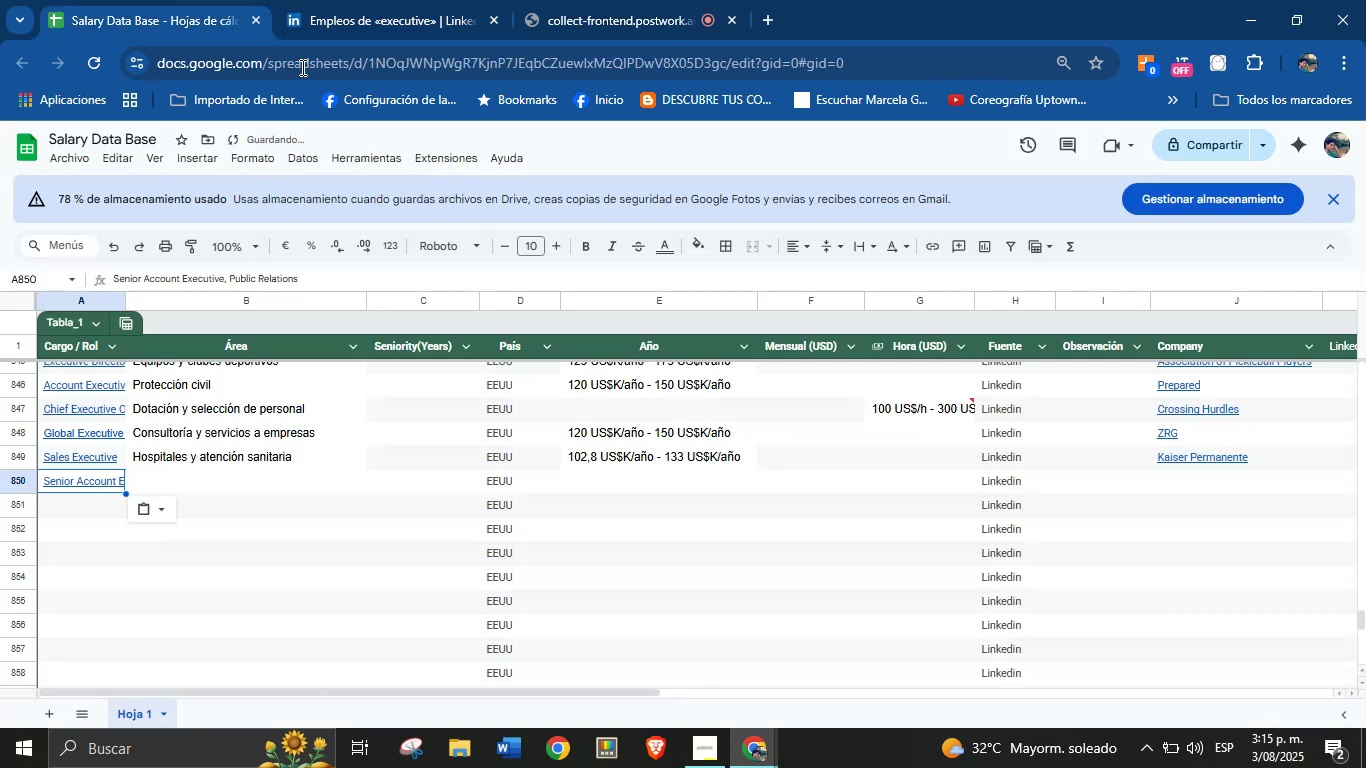 
left_click([333, 0])
 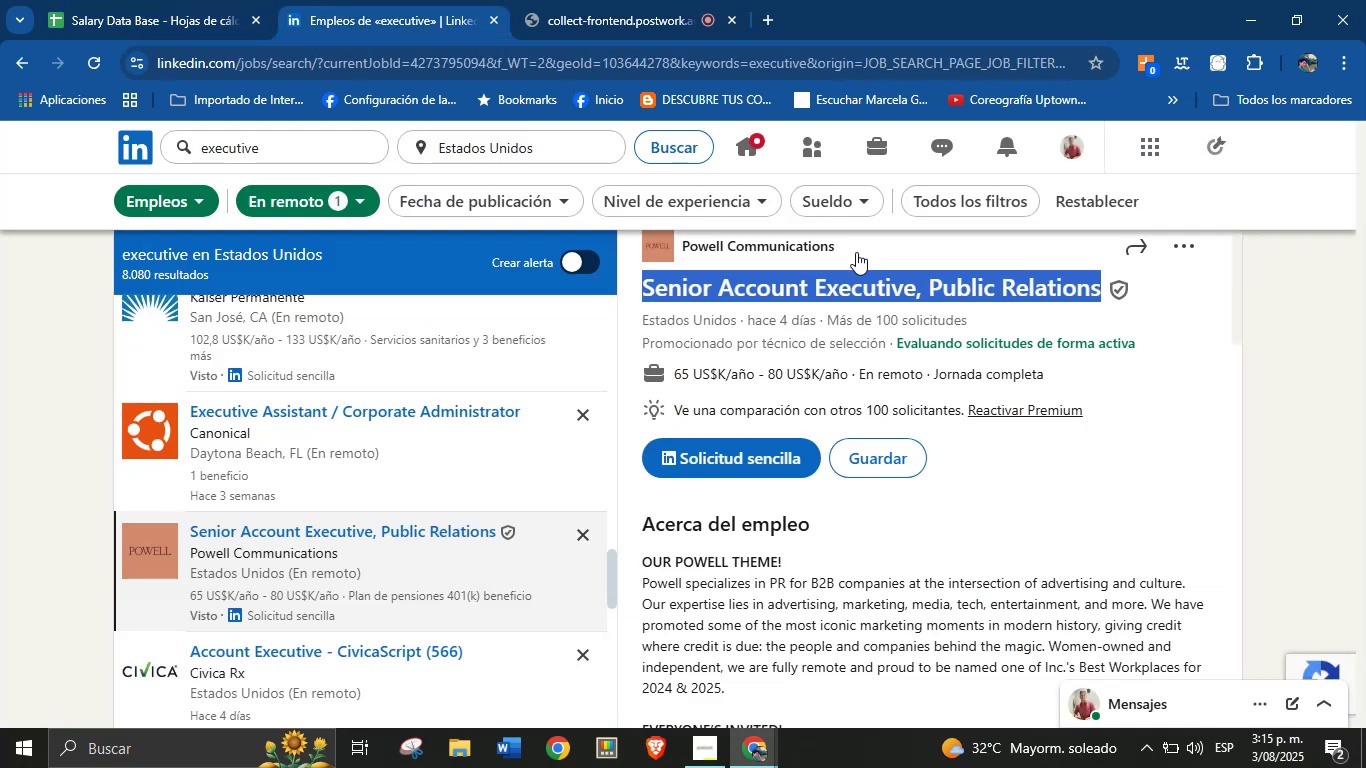 
left_click([884, 256])
 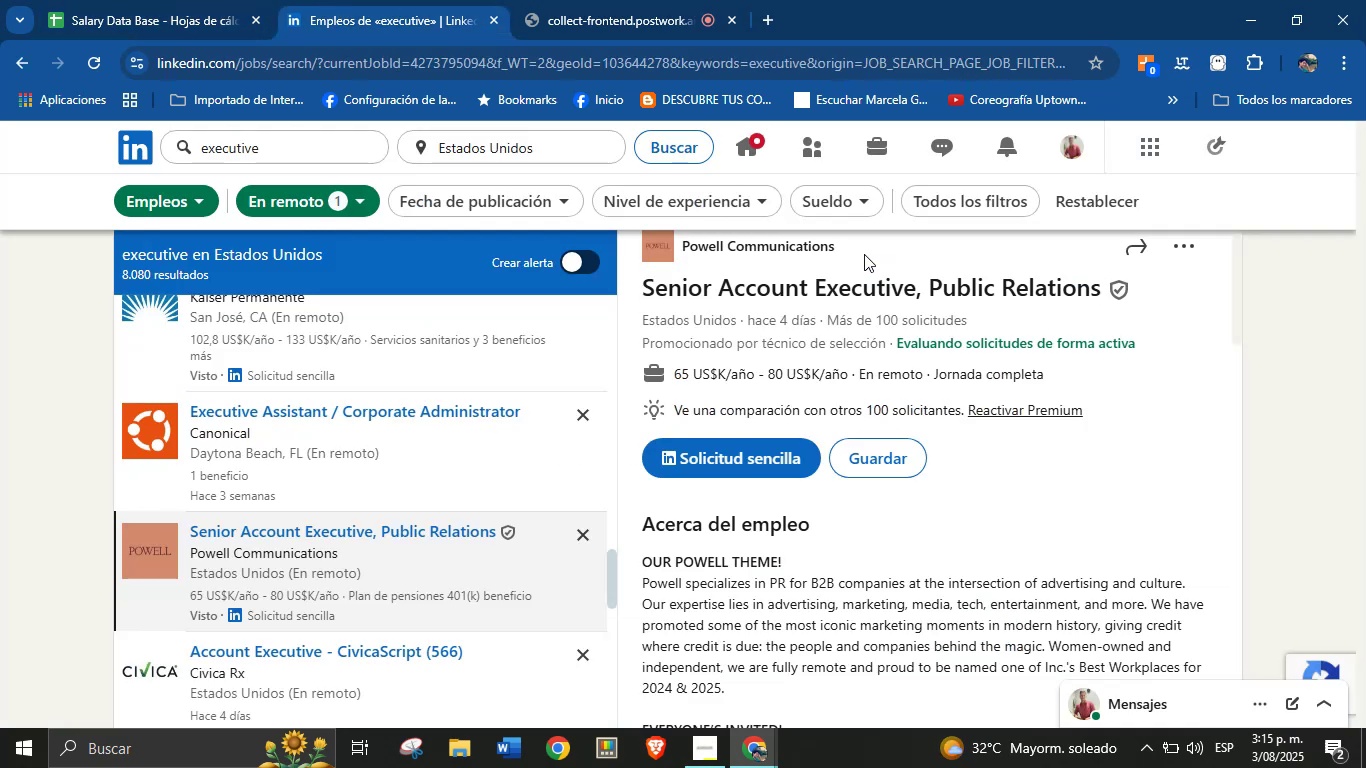 
left_click_drag(start_coordinate=[847, 252], to_coordinate=[684, 265])
 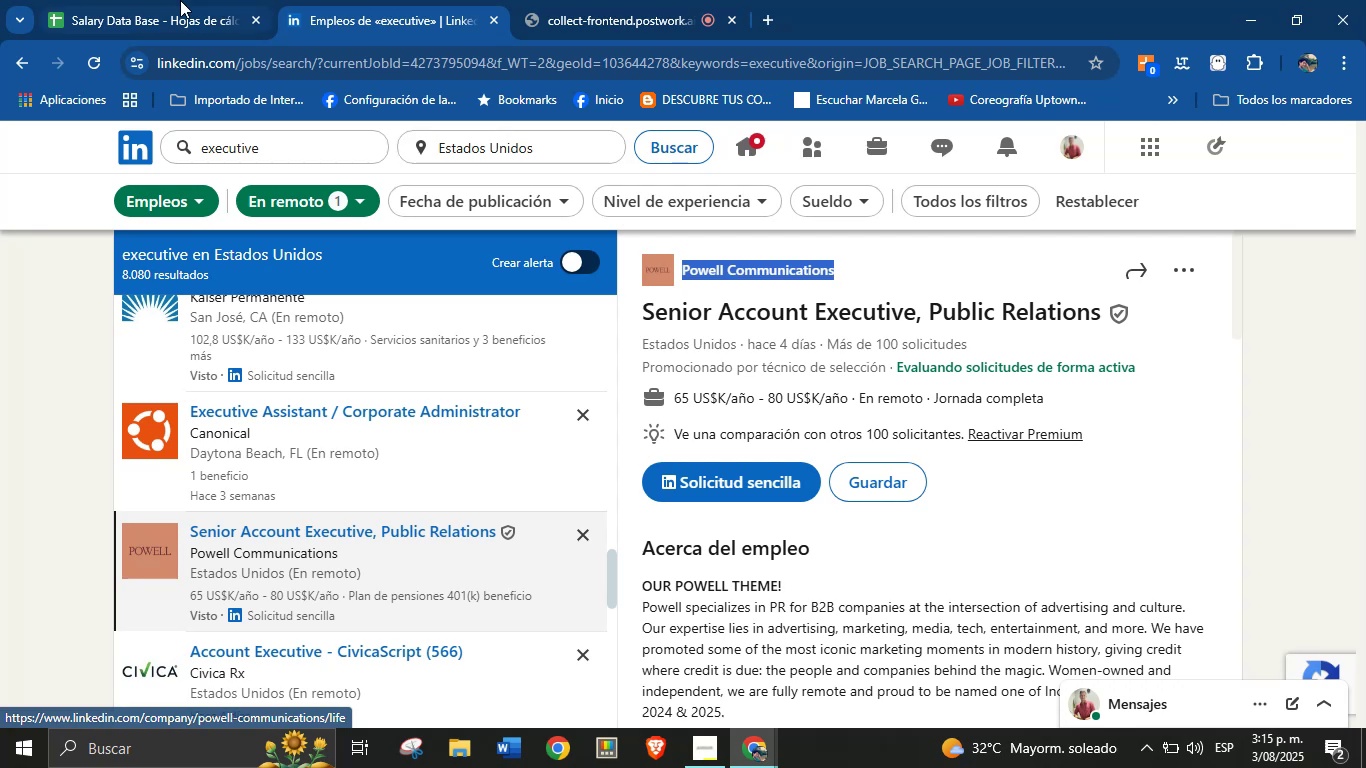 
key(Control+ControlLeft)
 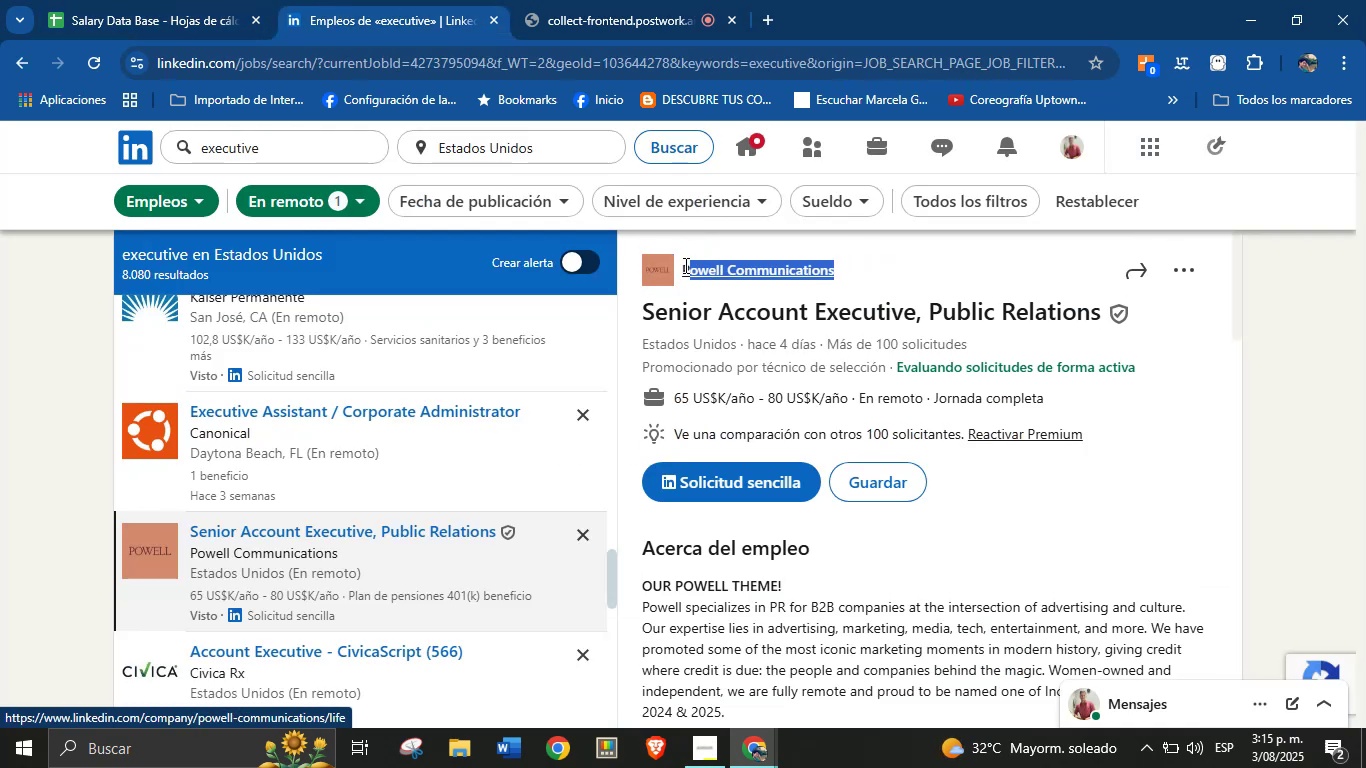 
key(Control+C)
 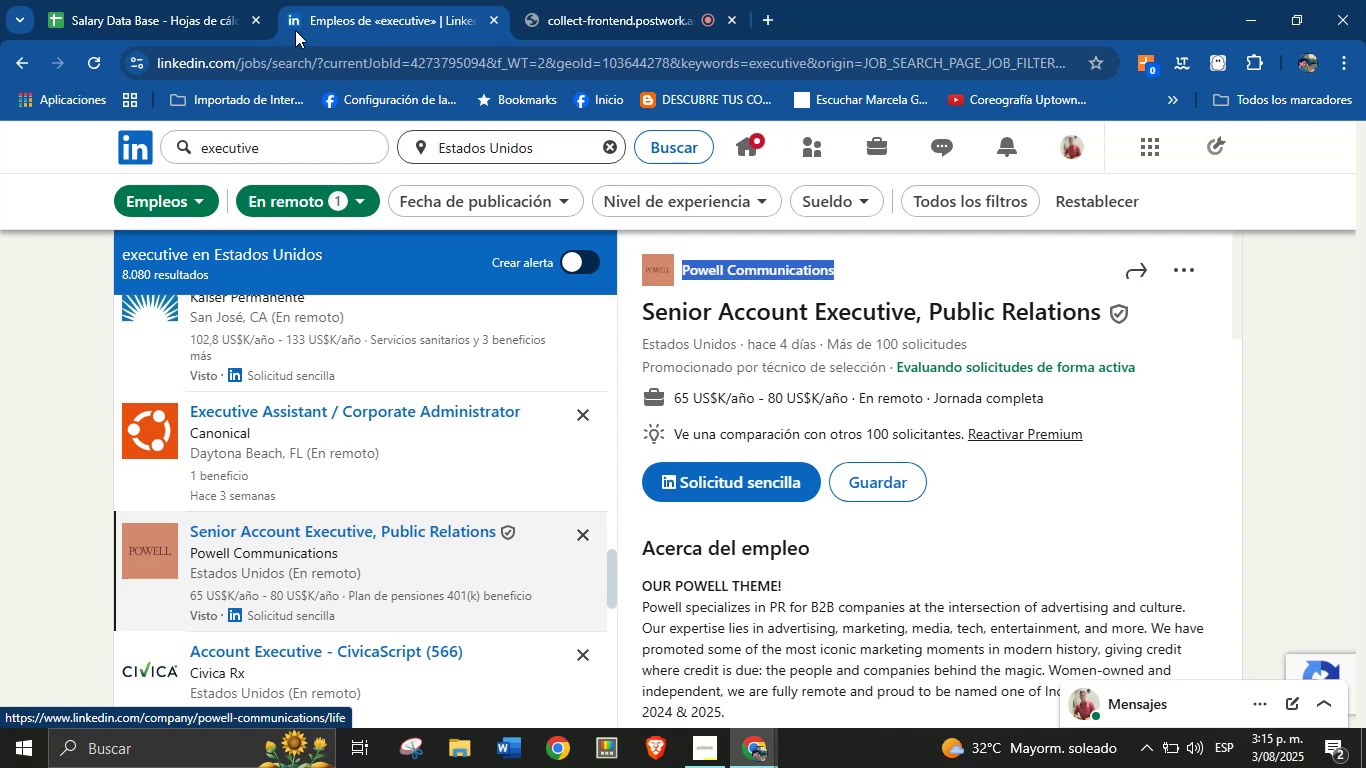 
left_click([179, 0])
 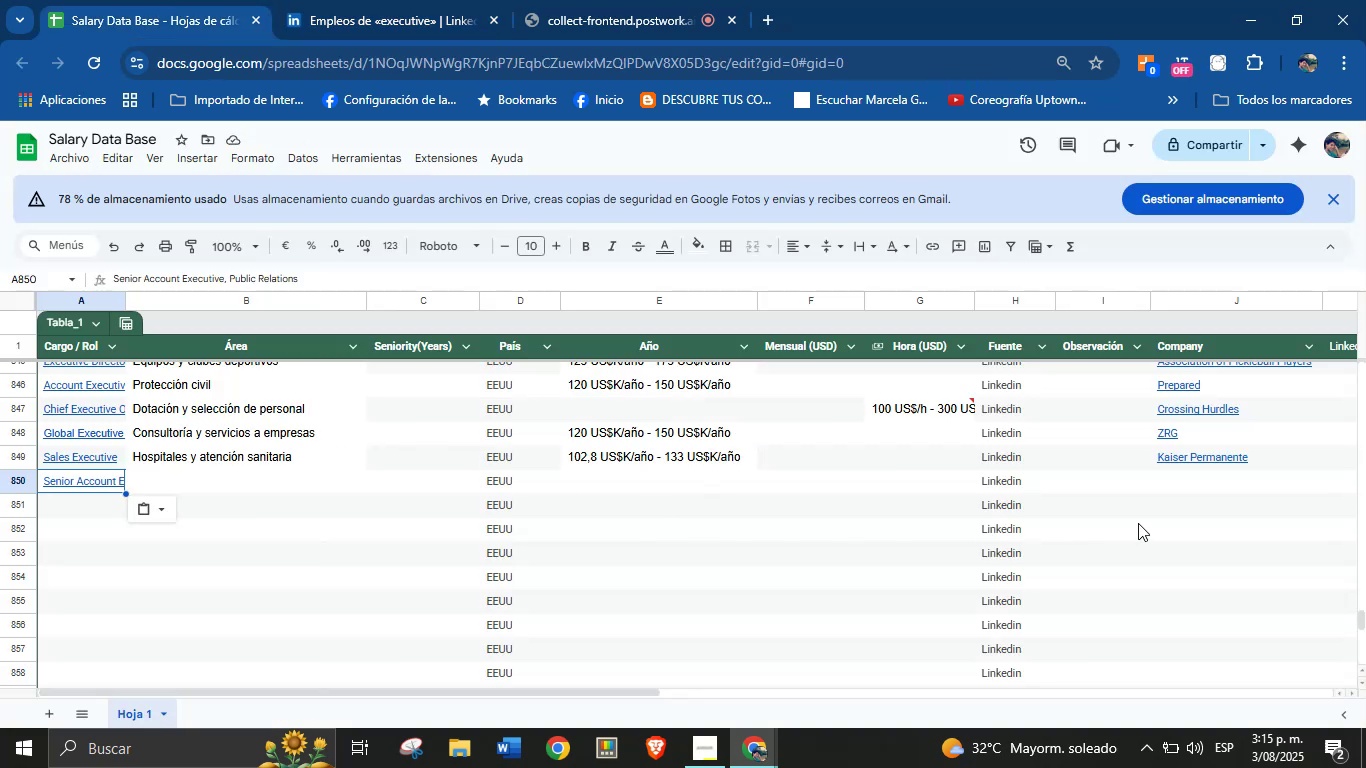 
left_click([1167, 488])
 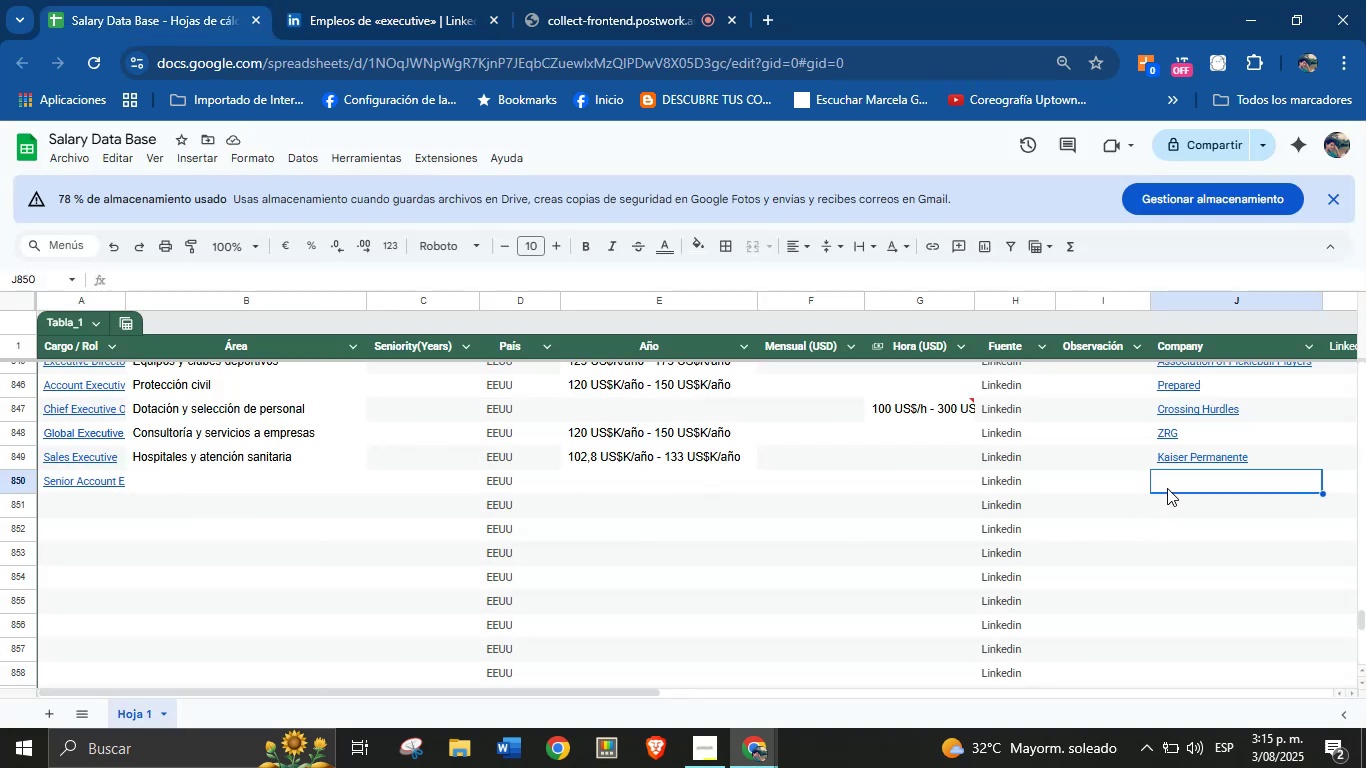 
key(Control+V)
 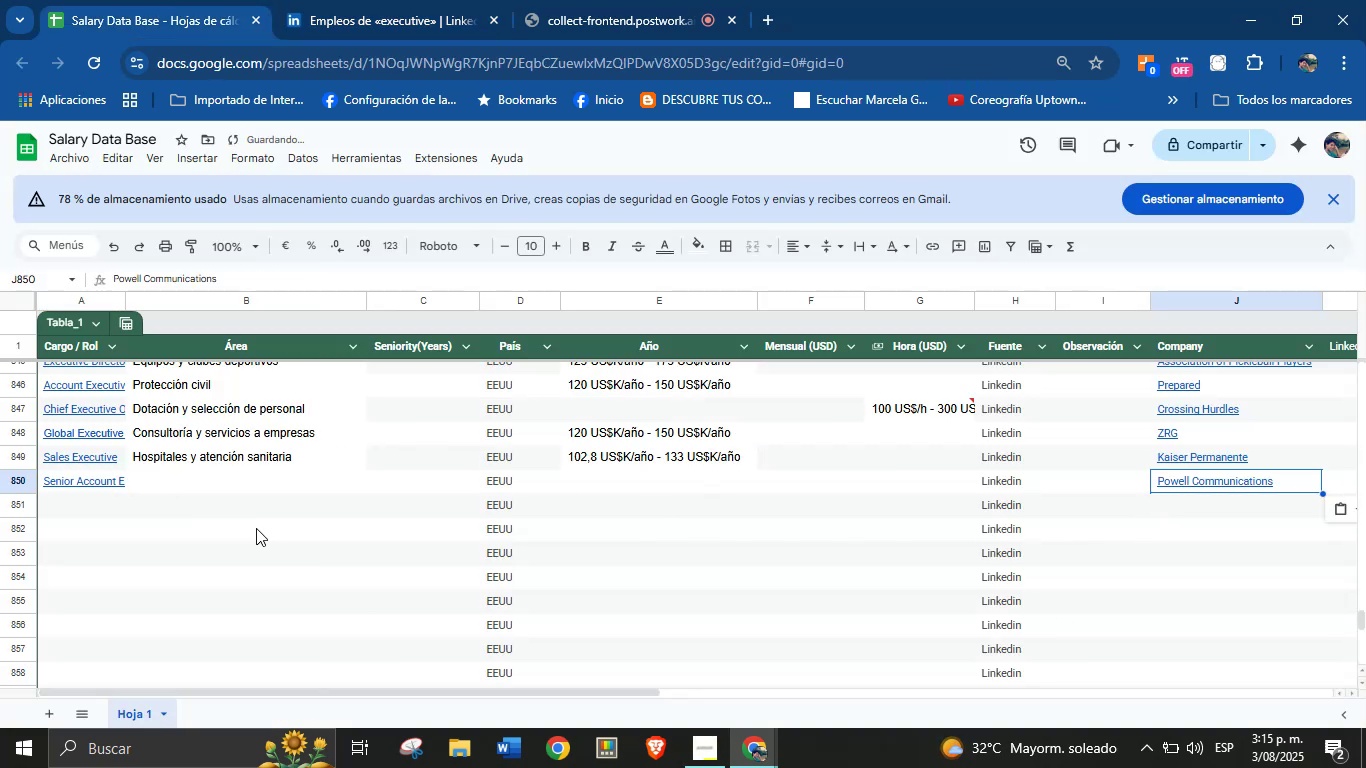 
left_click([373, 0])
 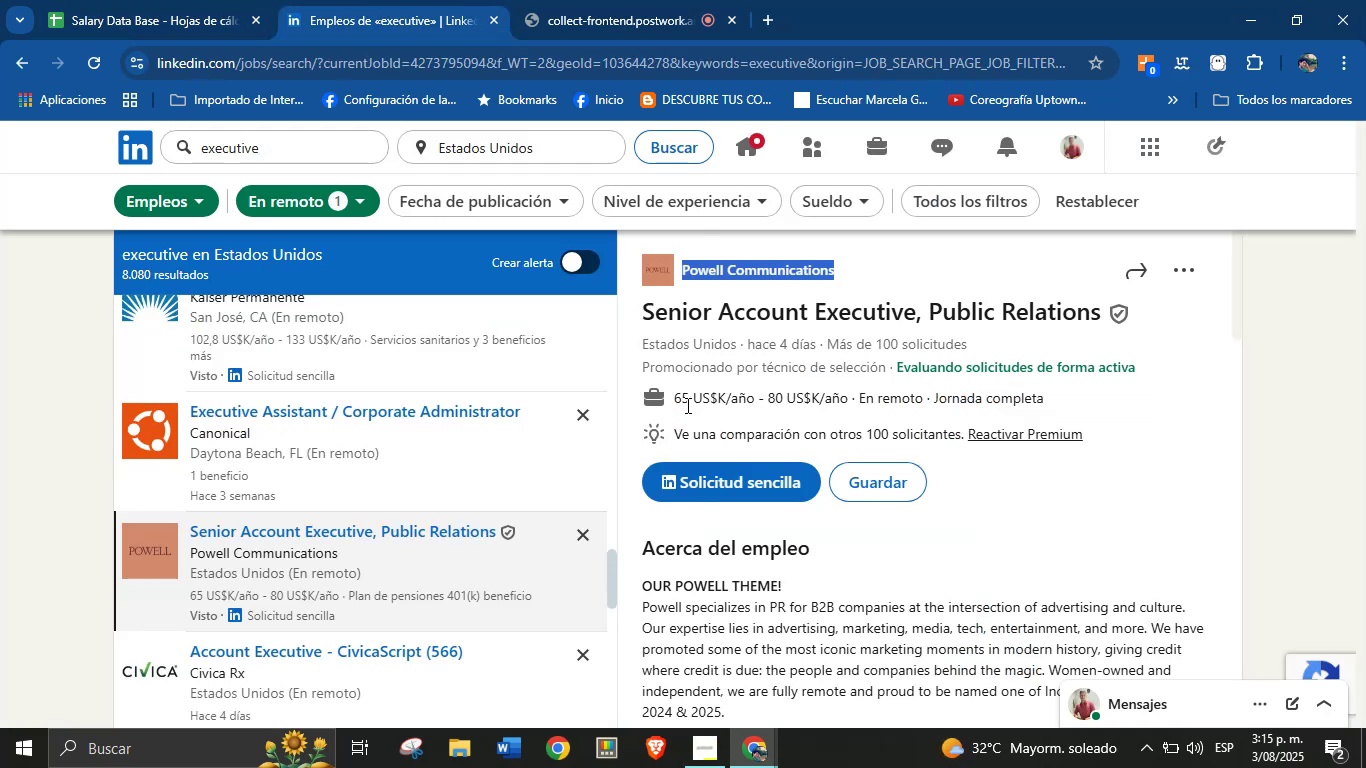 
left_click_drag(start_coordinate=[677, 399], to_coordinate=[845, 396])
 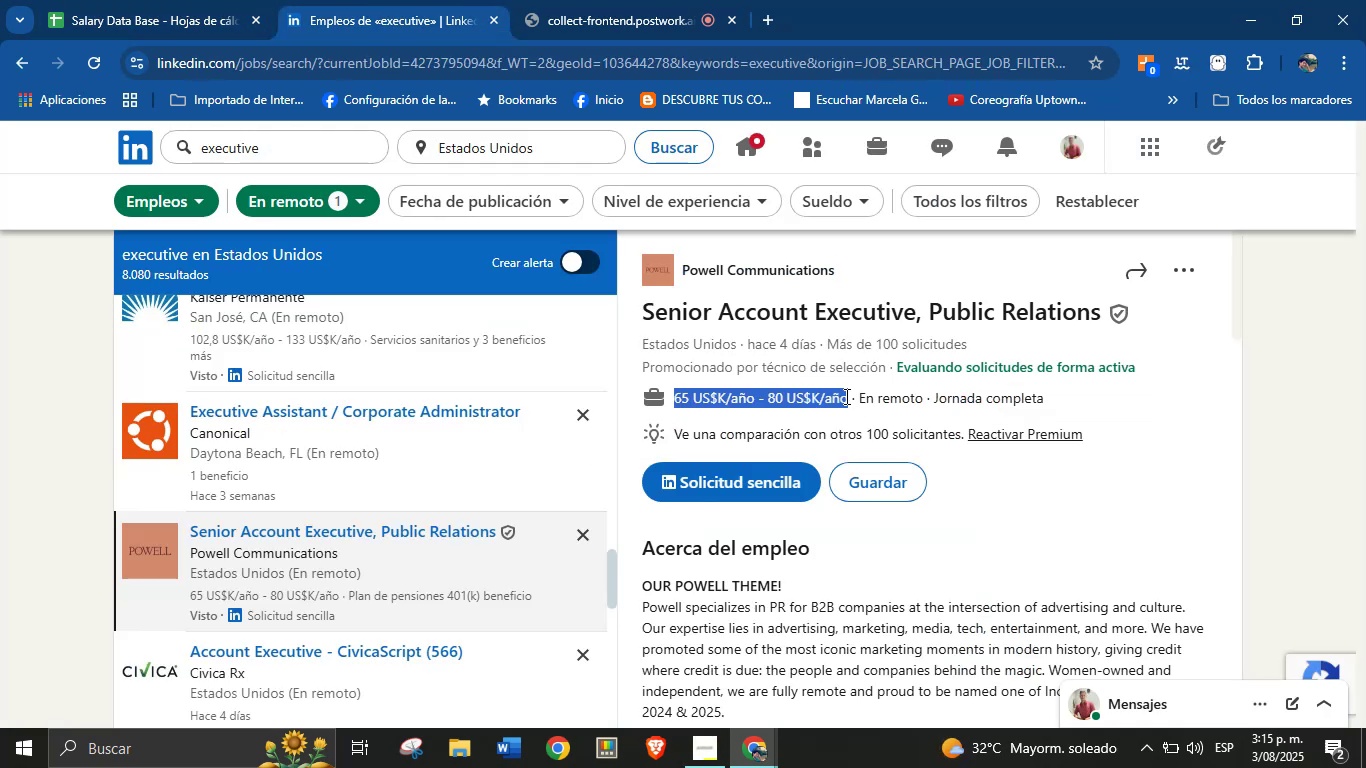 
key(Control+C)
 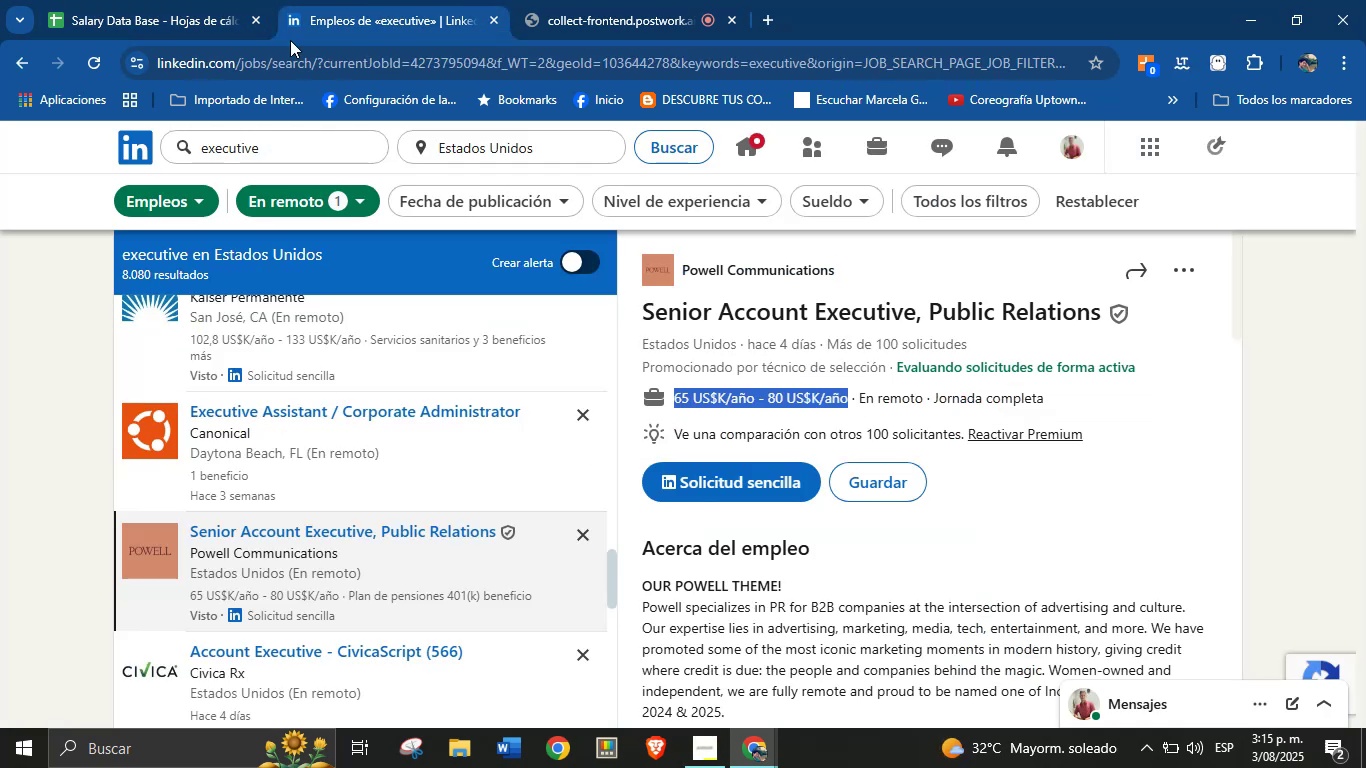 
left_click([195, 0])
 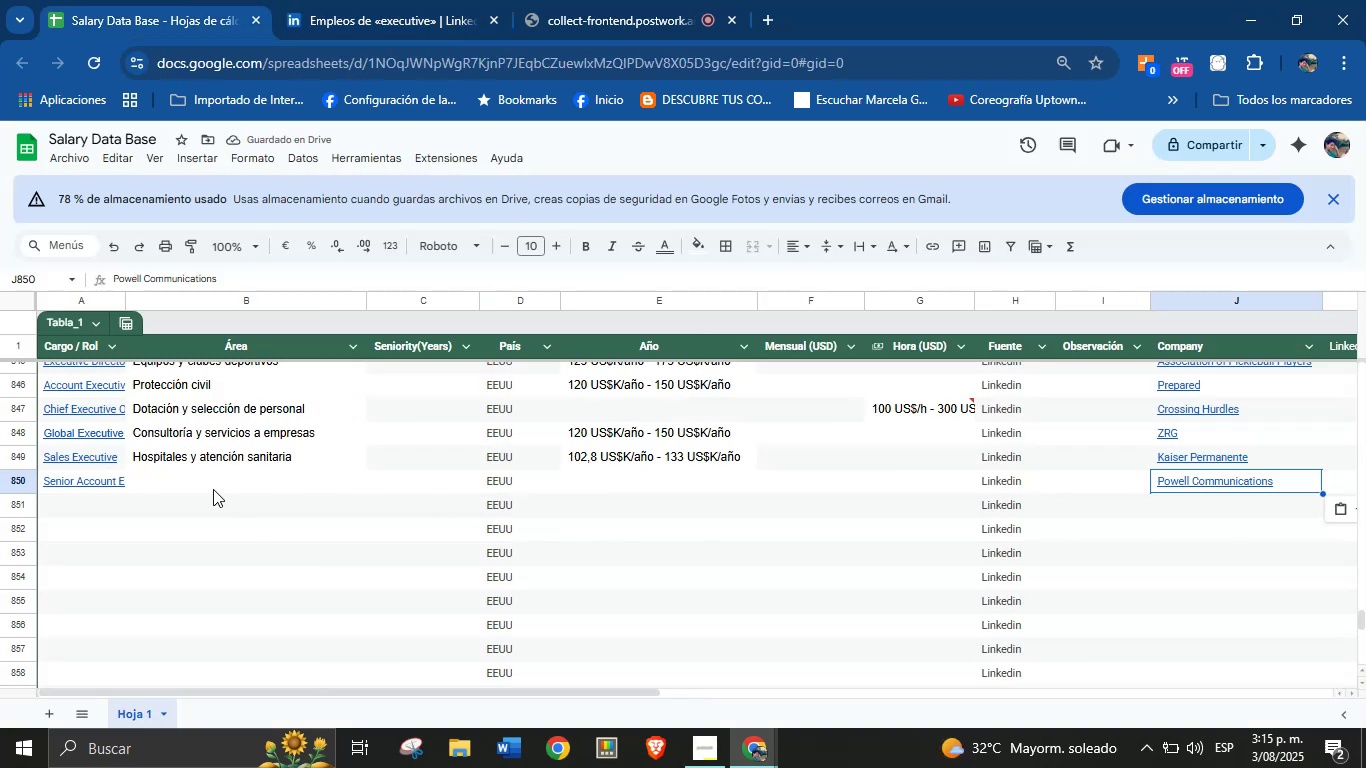 
left_click([641, 489])
 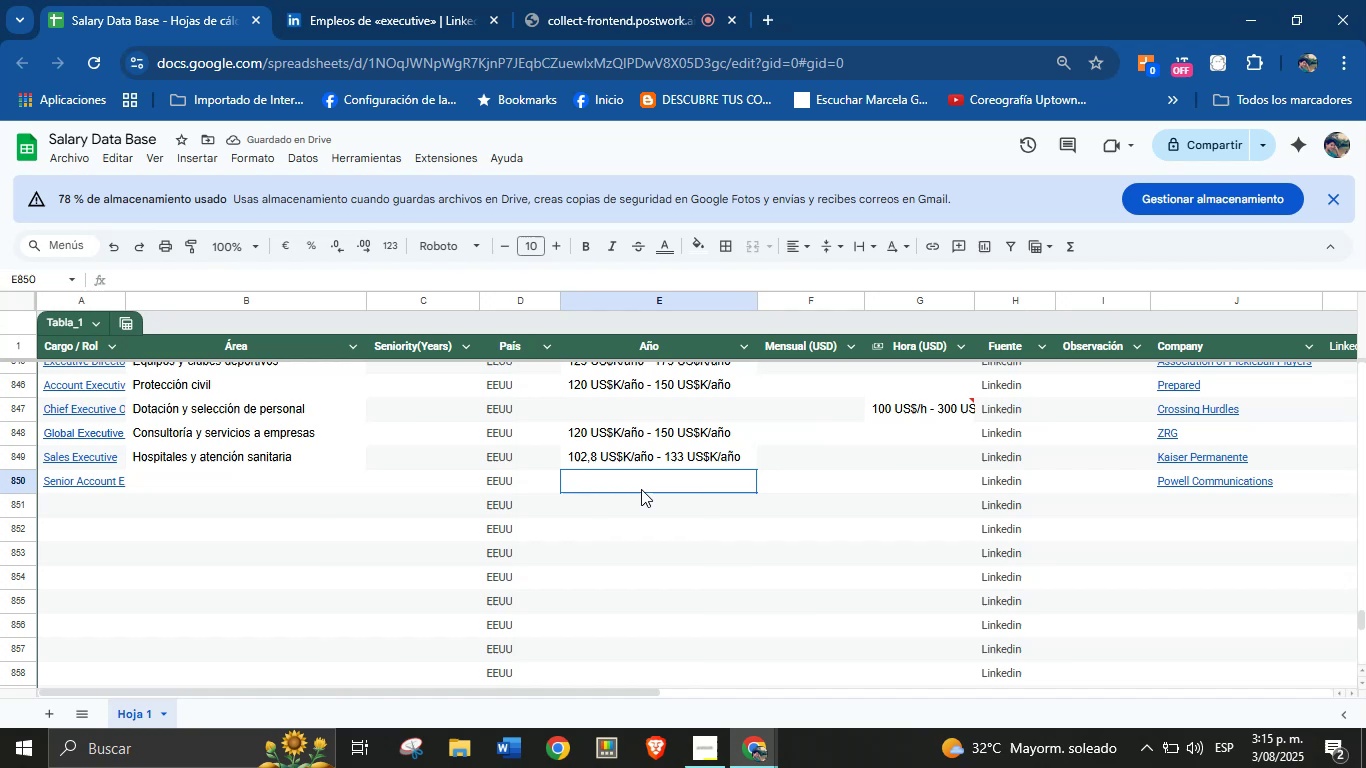 
key(Control+V)
 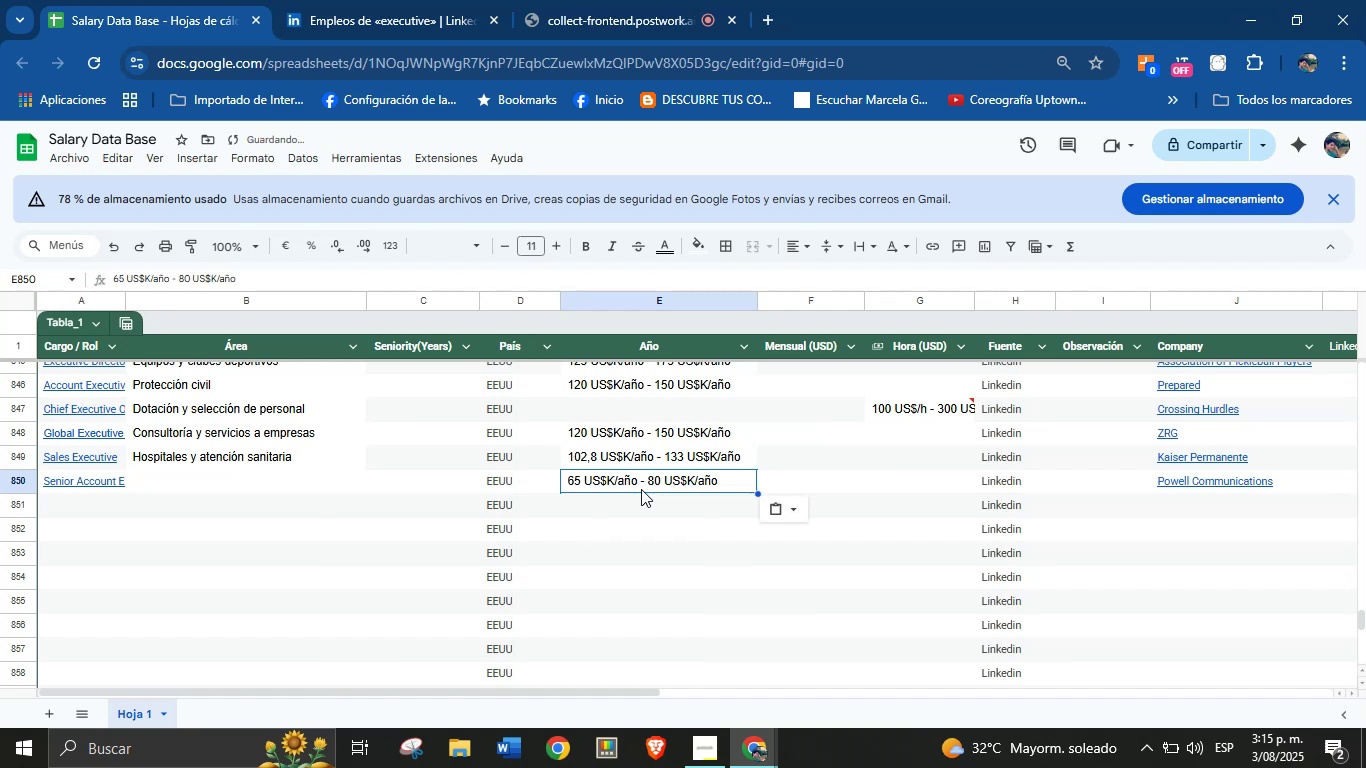 
left_click([462, 0])
 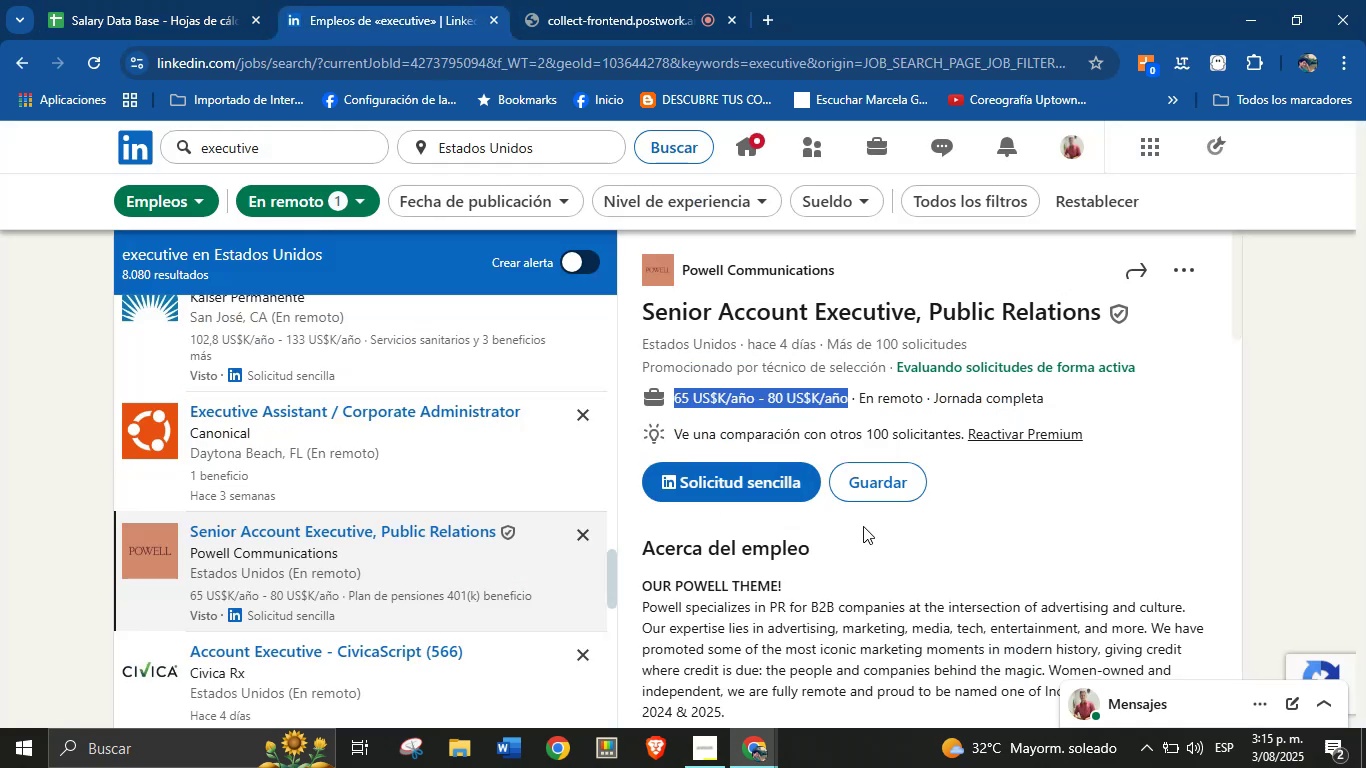 
scroll: coordinate [788, 434], scroll_direction: down, amount: 26.0
 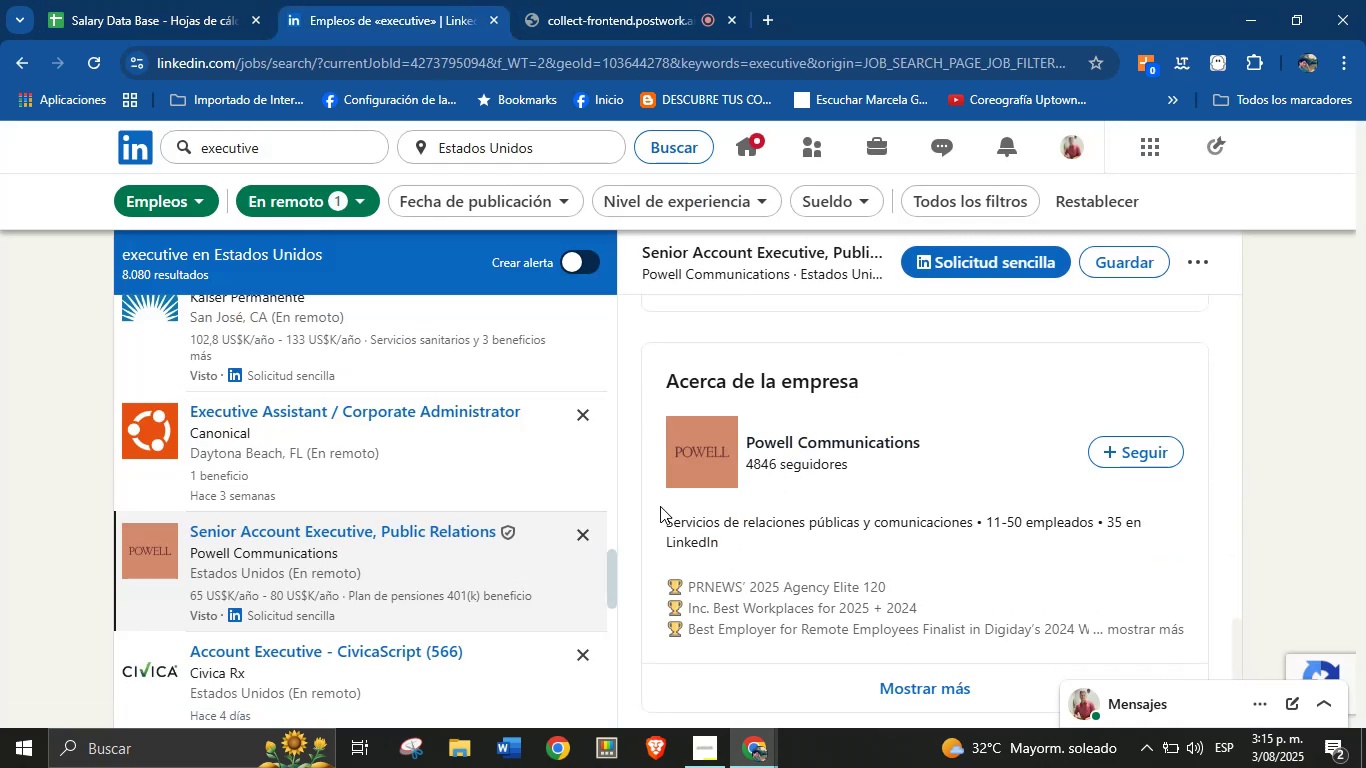 
left_click_drag(start_coordinate=[660, 517], to_coordinate=[976, 529])
 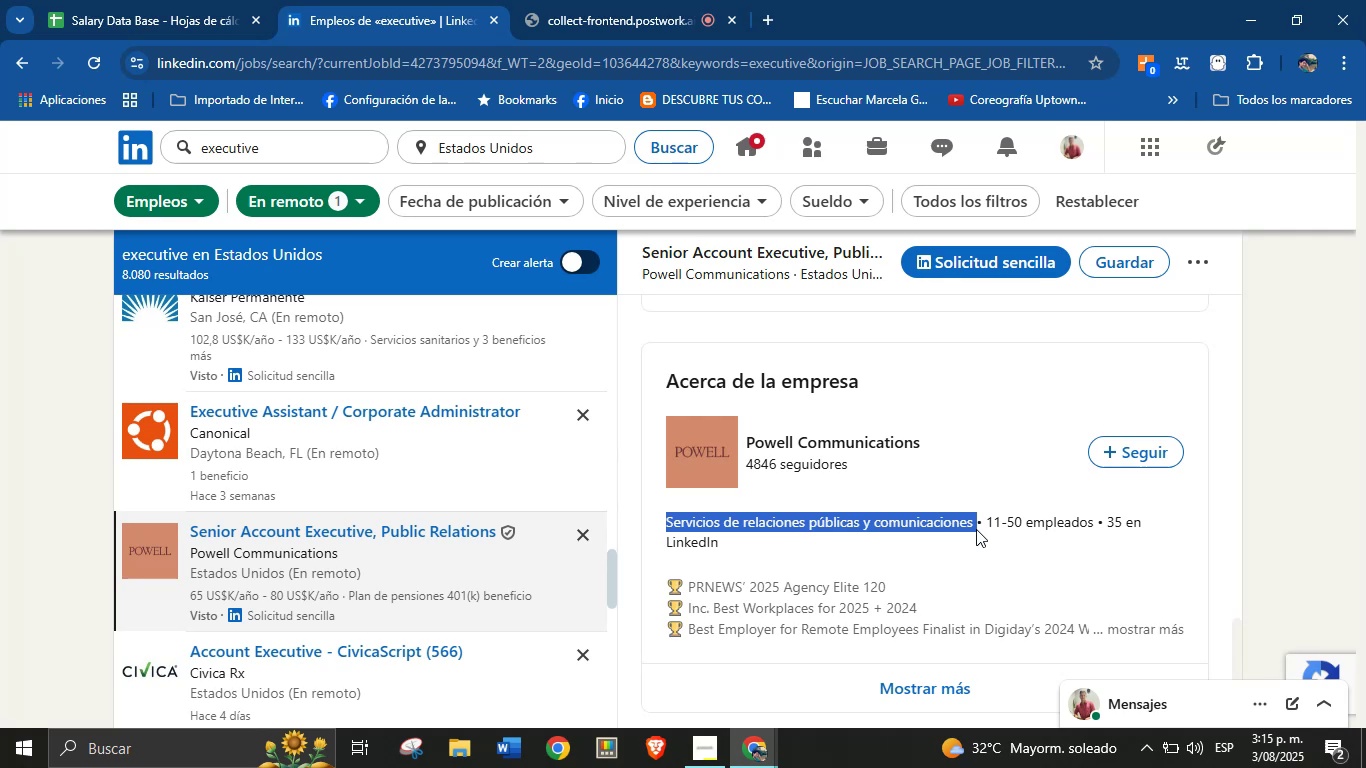 
key(Control+C)
 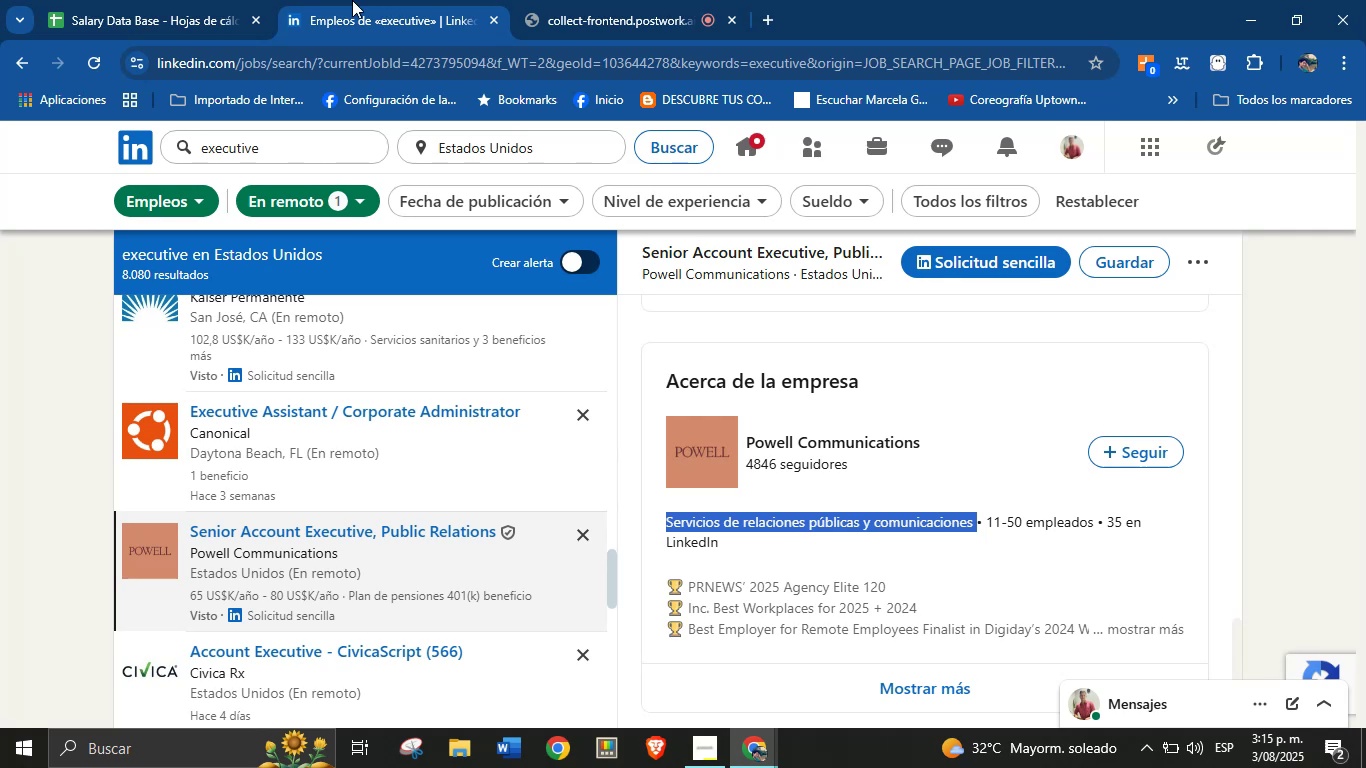 
left_click_drag(start_coordinate=[222, 0], to_coordinate=[217, 0])
 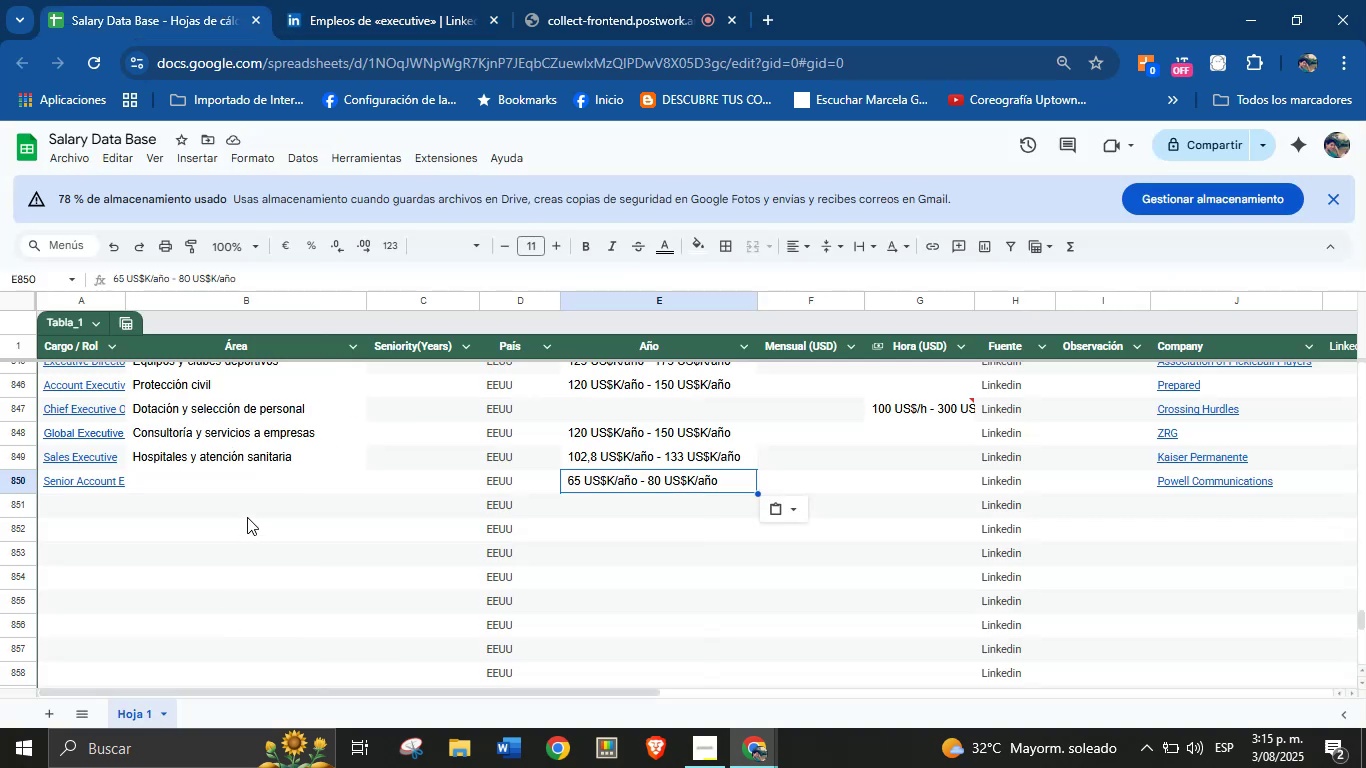 
left_click([262, 481])
 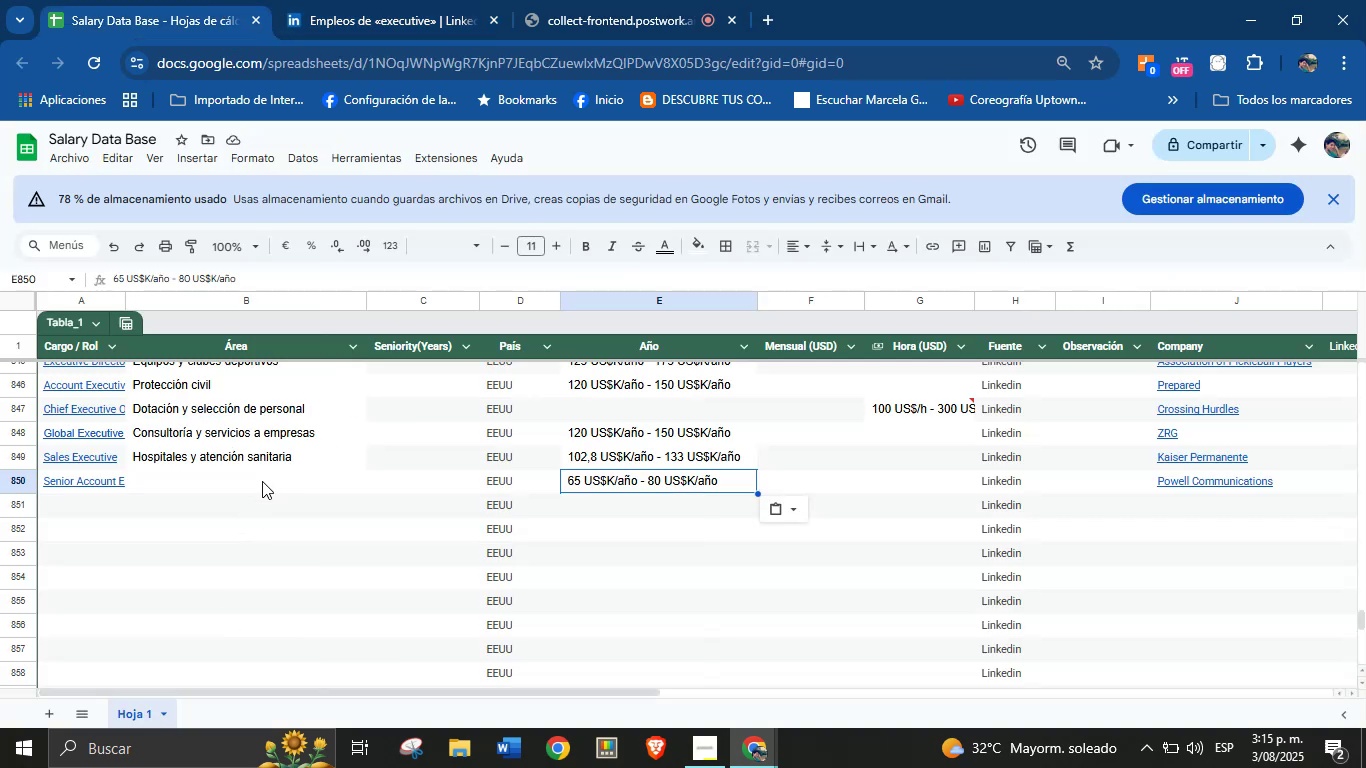 
key(Control+V)
 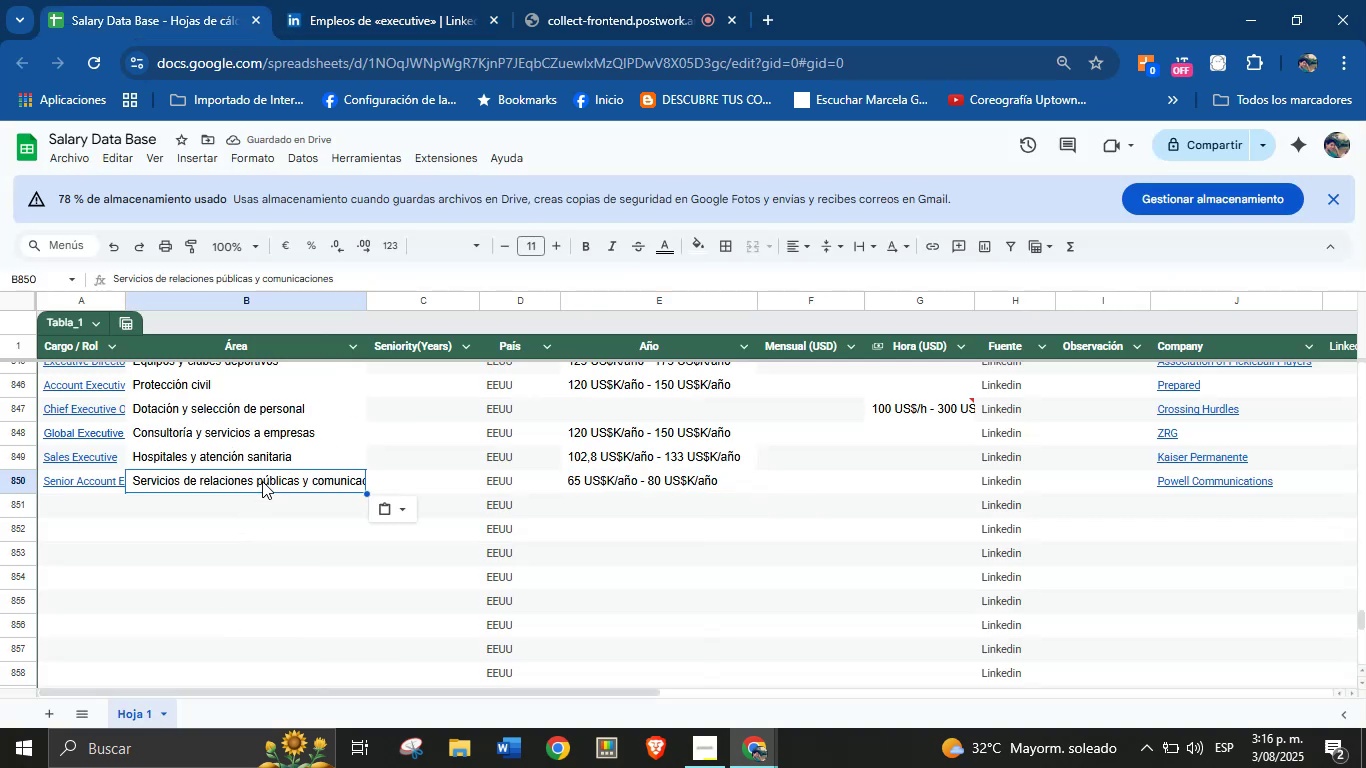 
wait(8.19)
 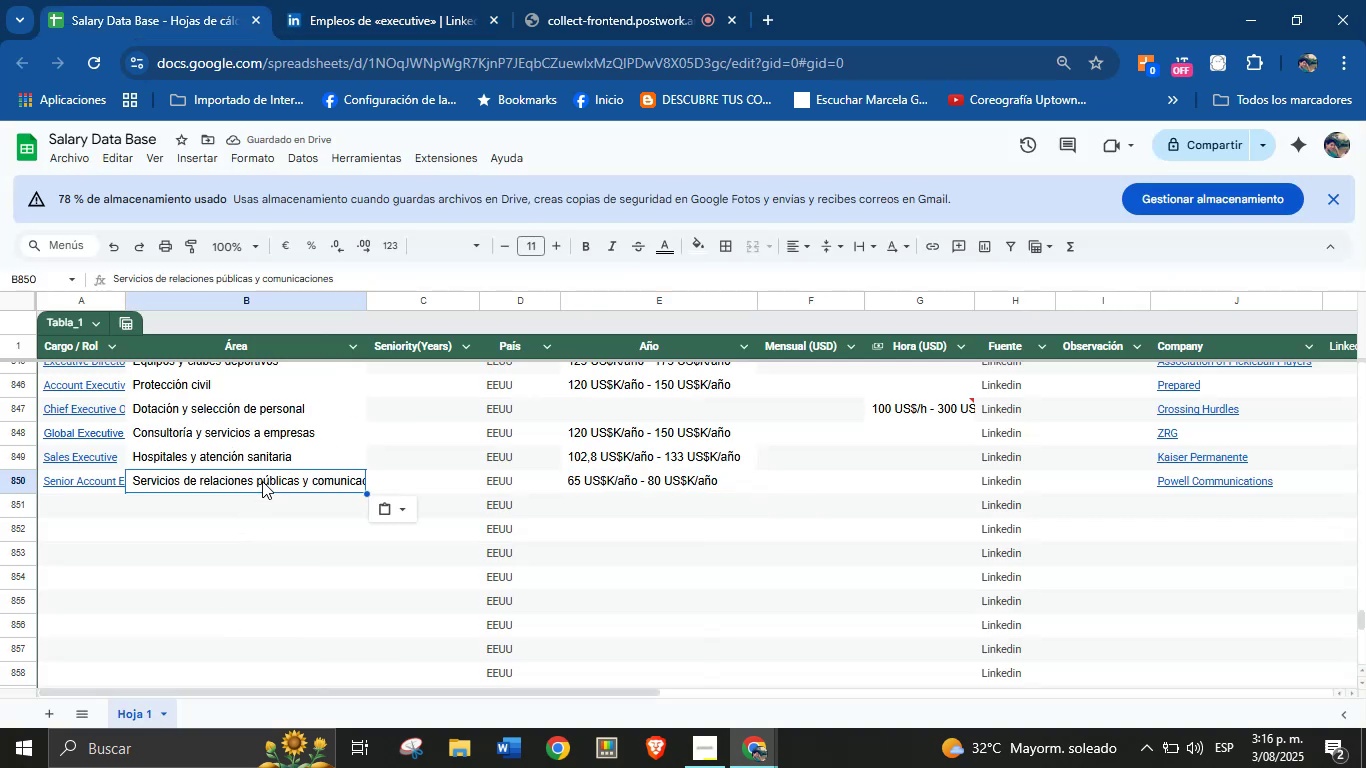 
left_click([103, 510])
 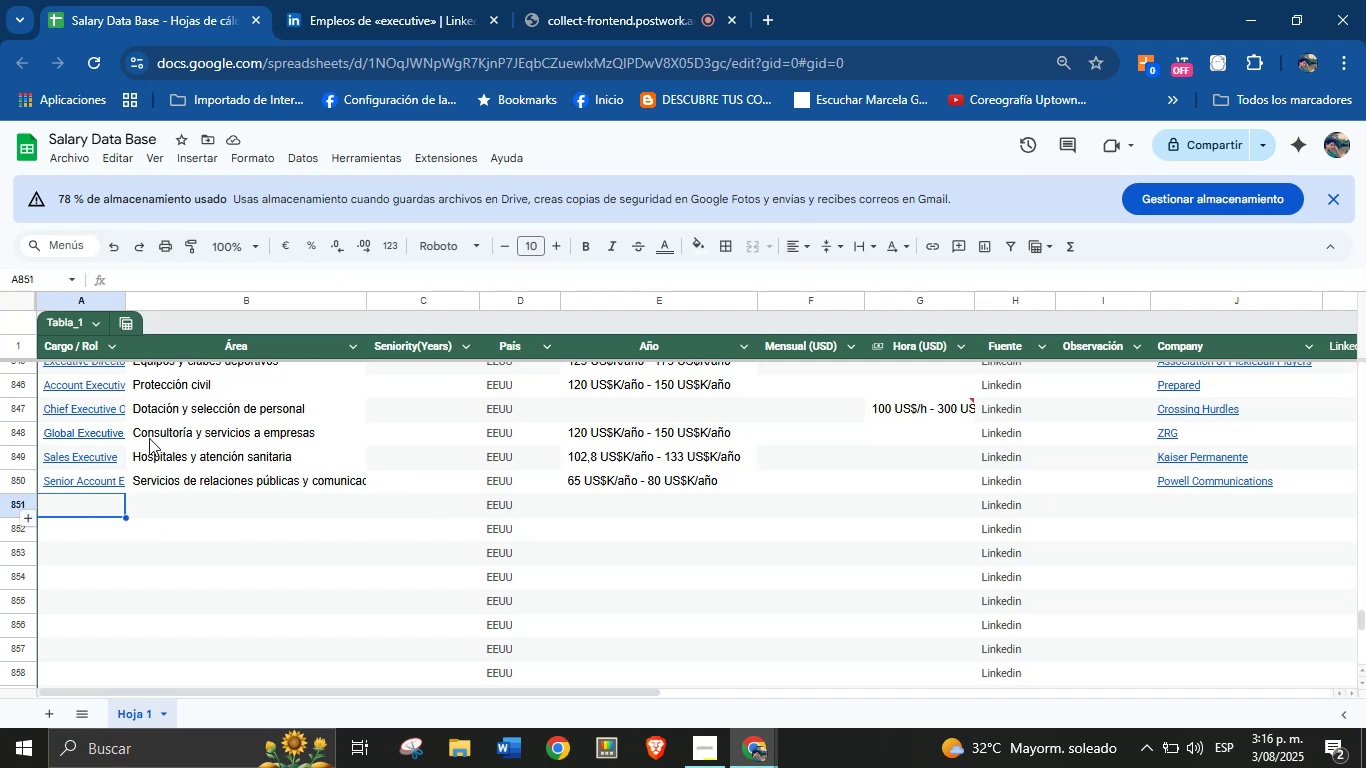 
left_click([385, 0])
 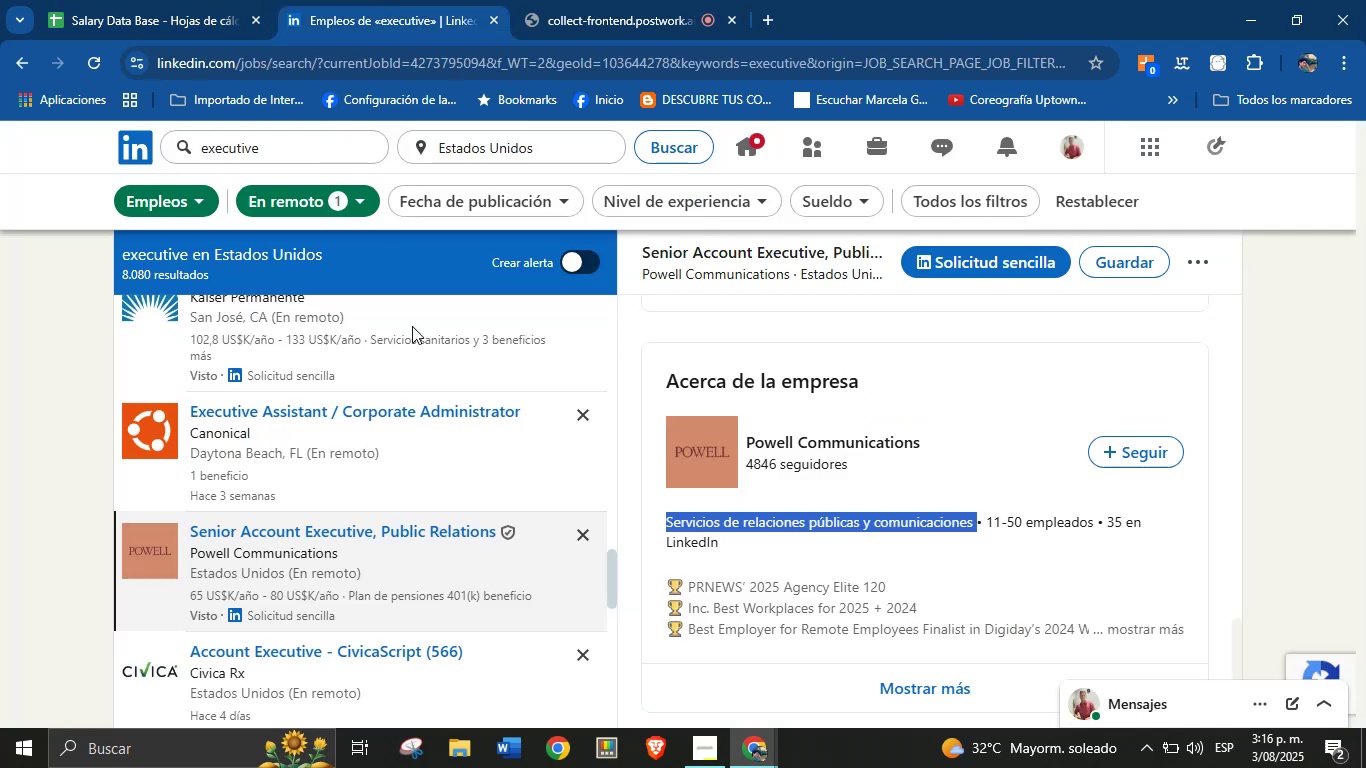 
scroll: coordinate [410, 435], scroll_direction: down, amount: 7.0
 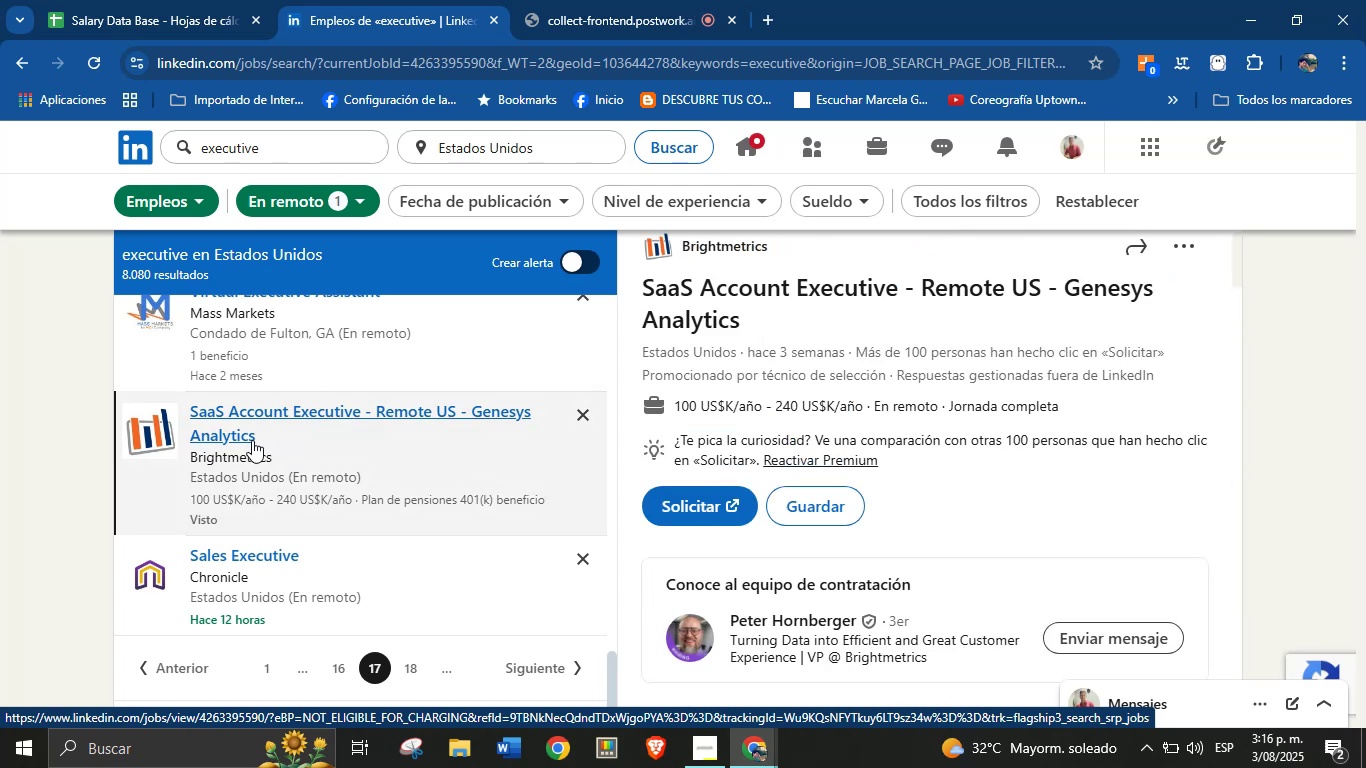 
wait(15.16)
 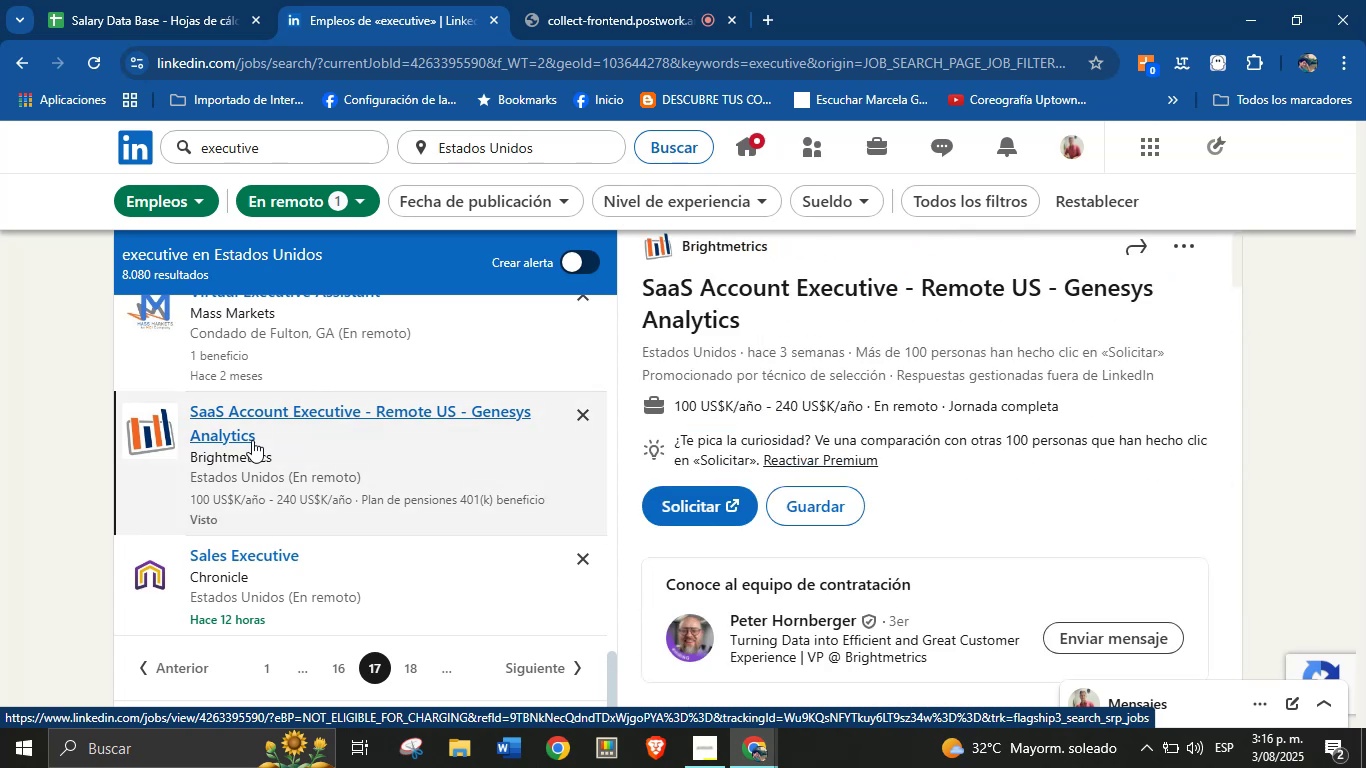 
left_click_drag(start_coordinate=[778, 323], to_coordinate=[647, 289])
 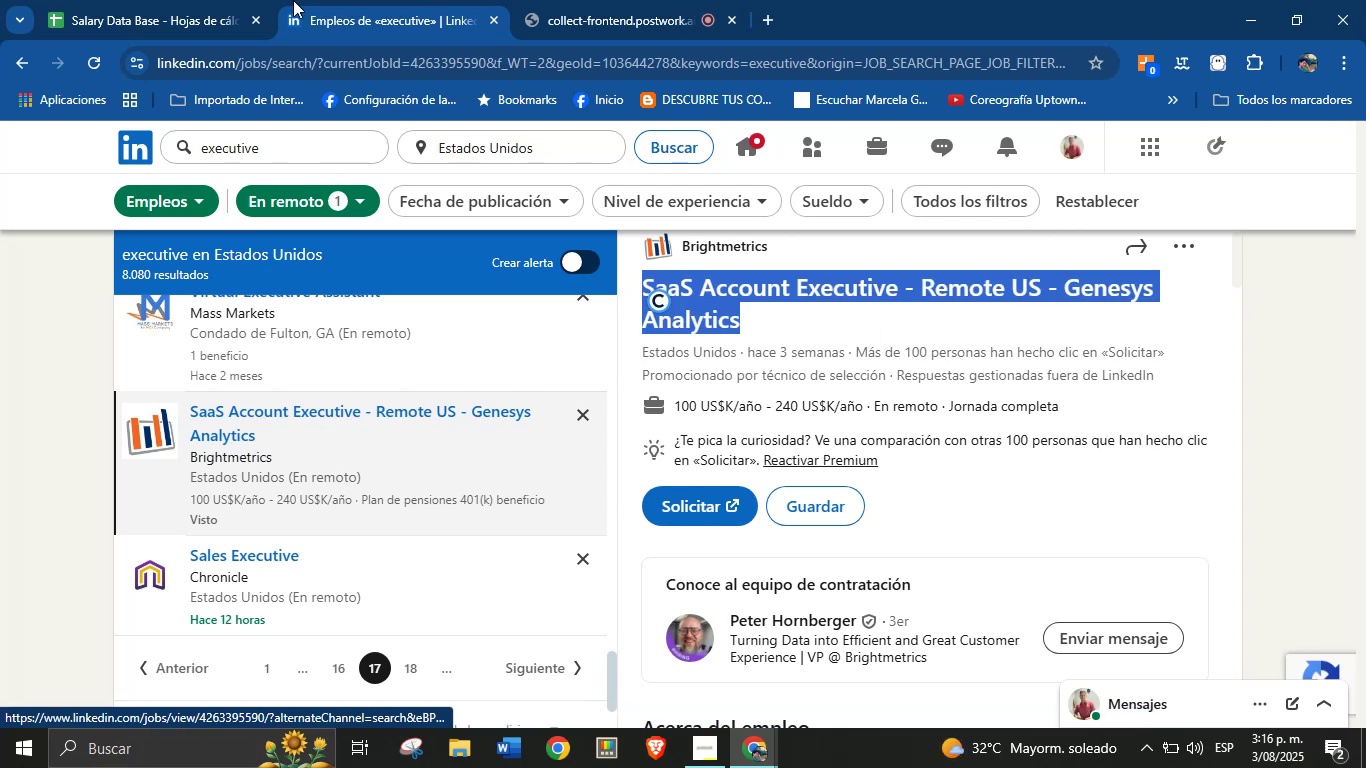 
key(Control+C)
 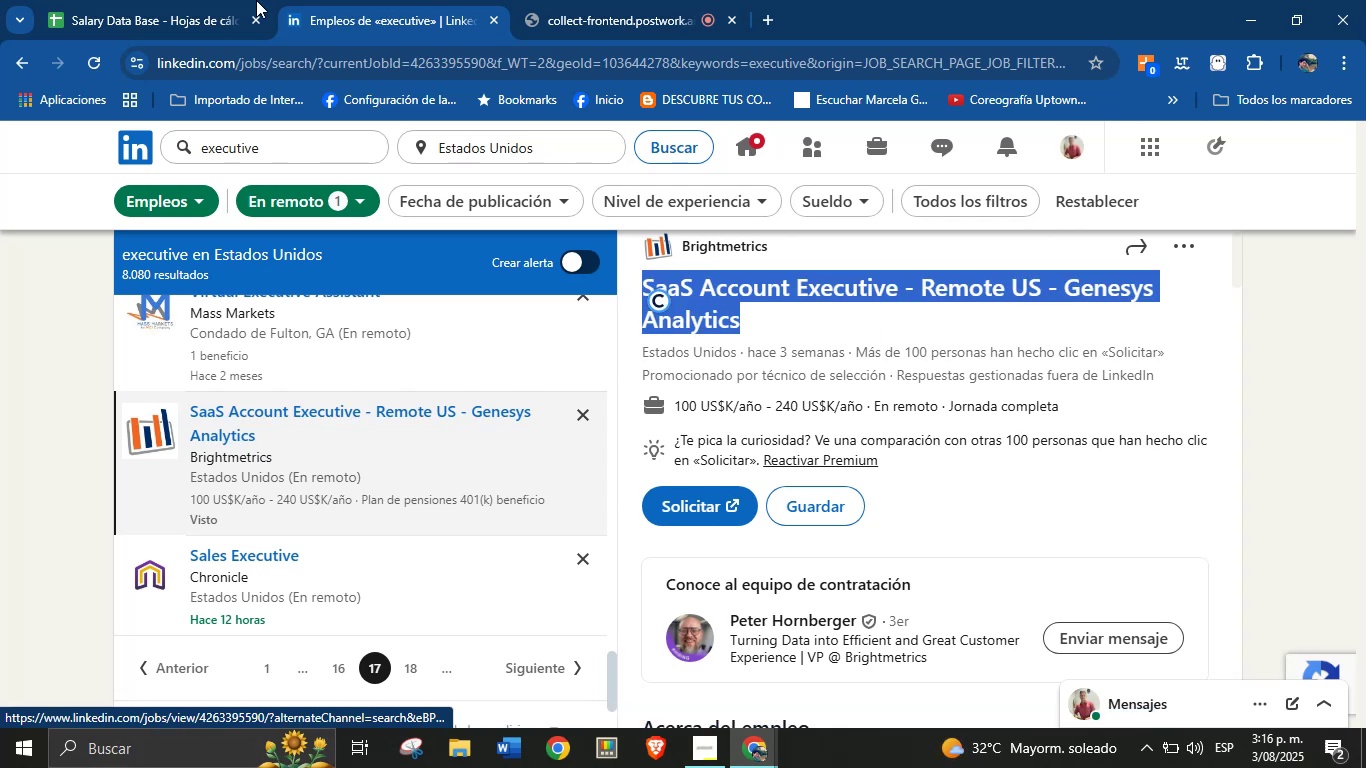 
left_click([173, 0])
 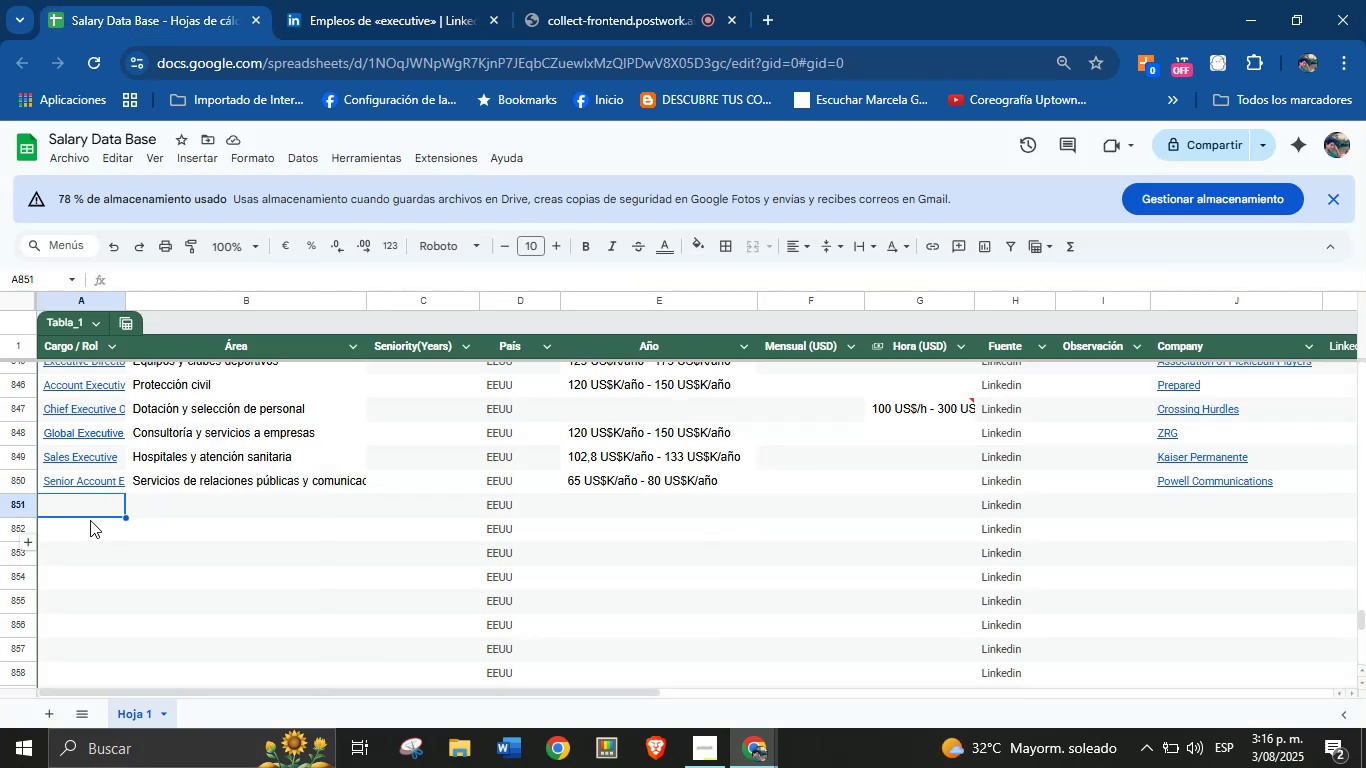 
left_click([92, 506])
 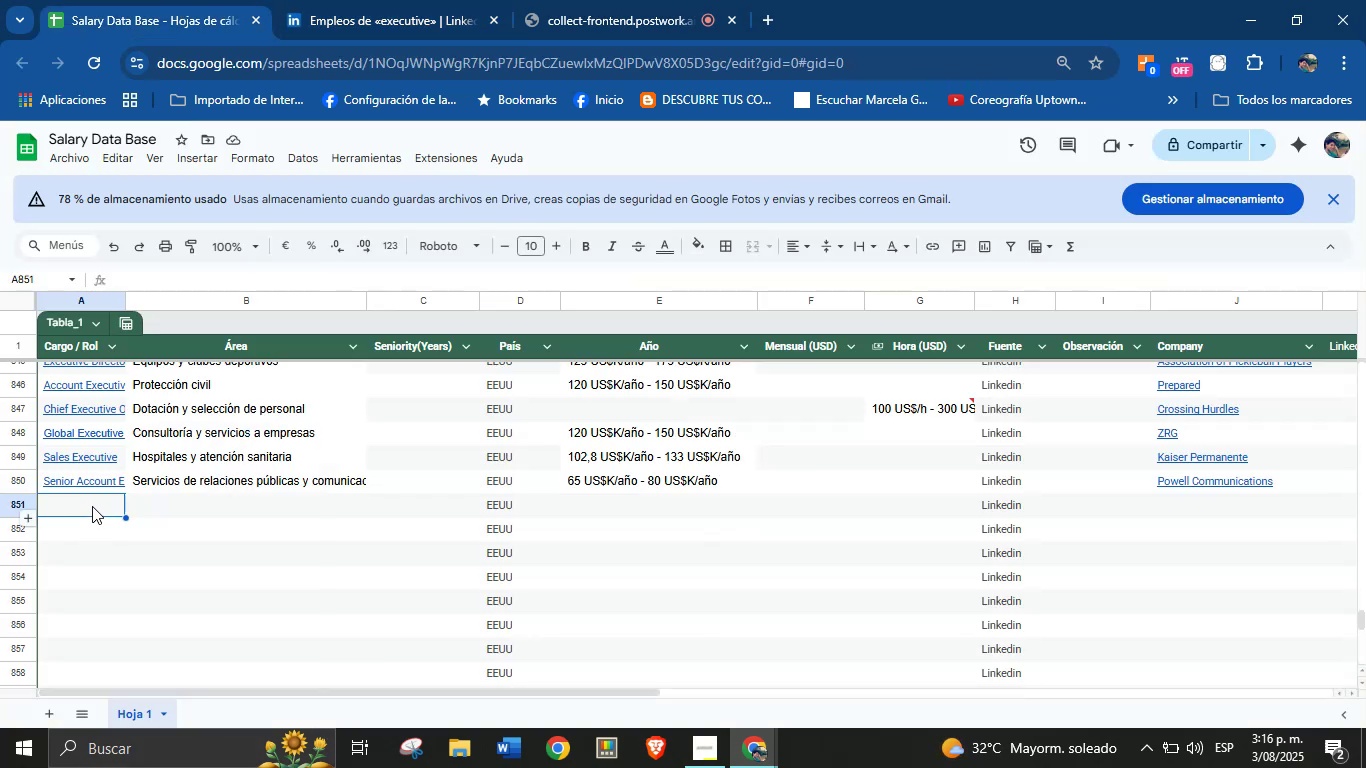 
key(Control+V)
 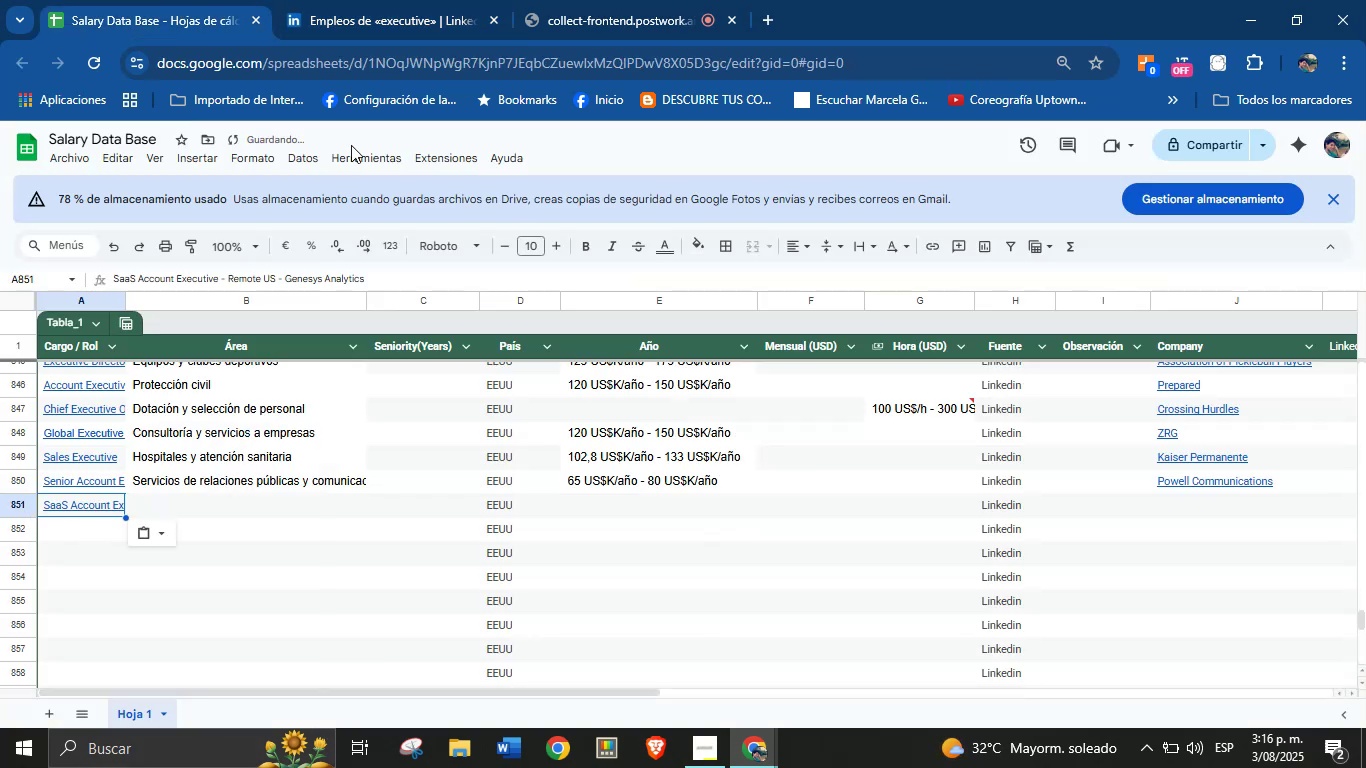 
left_click([421, 0])
 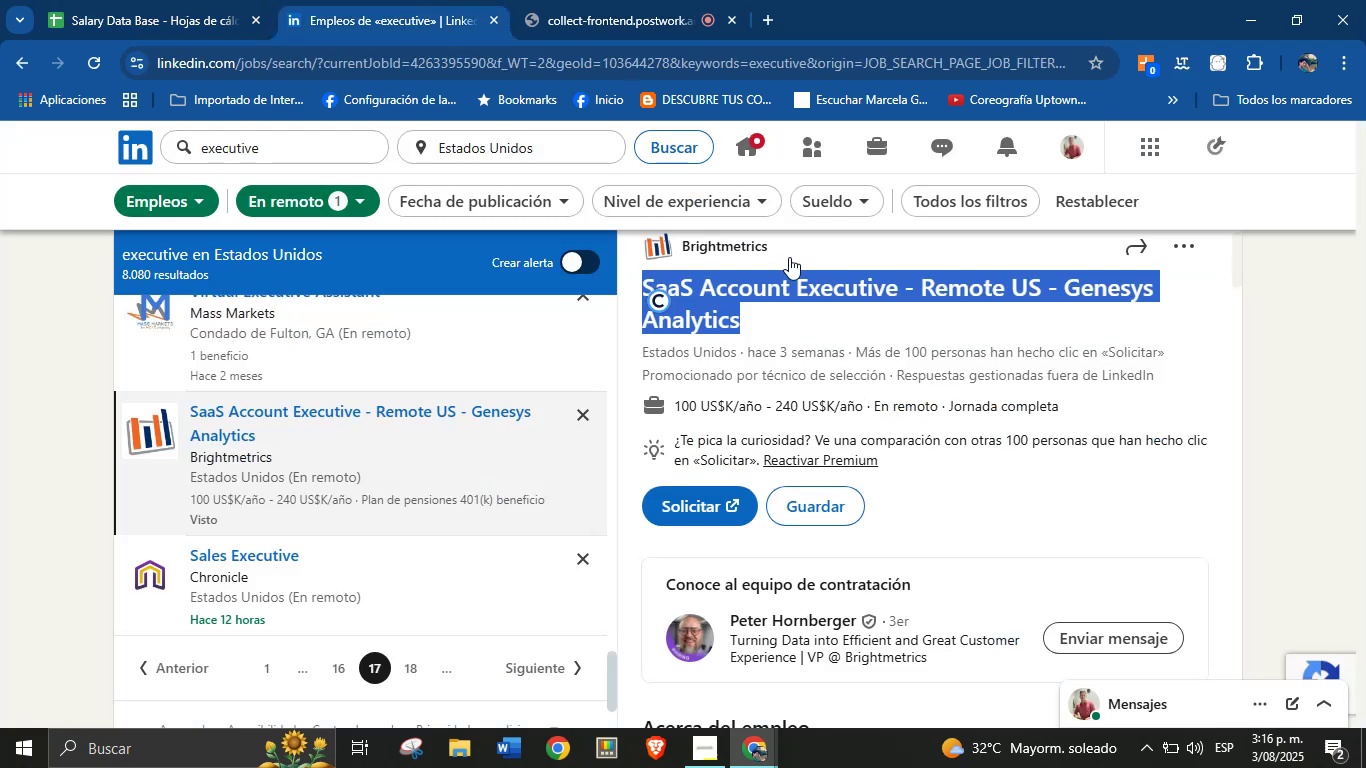 
left_click([801, 252])
 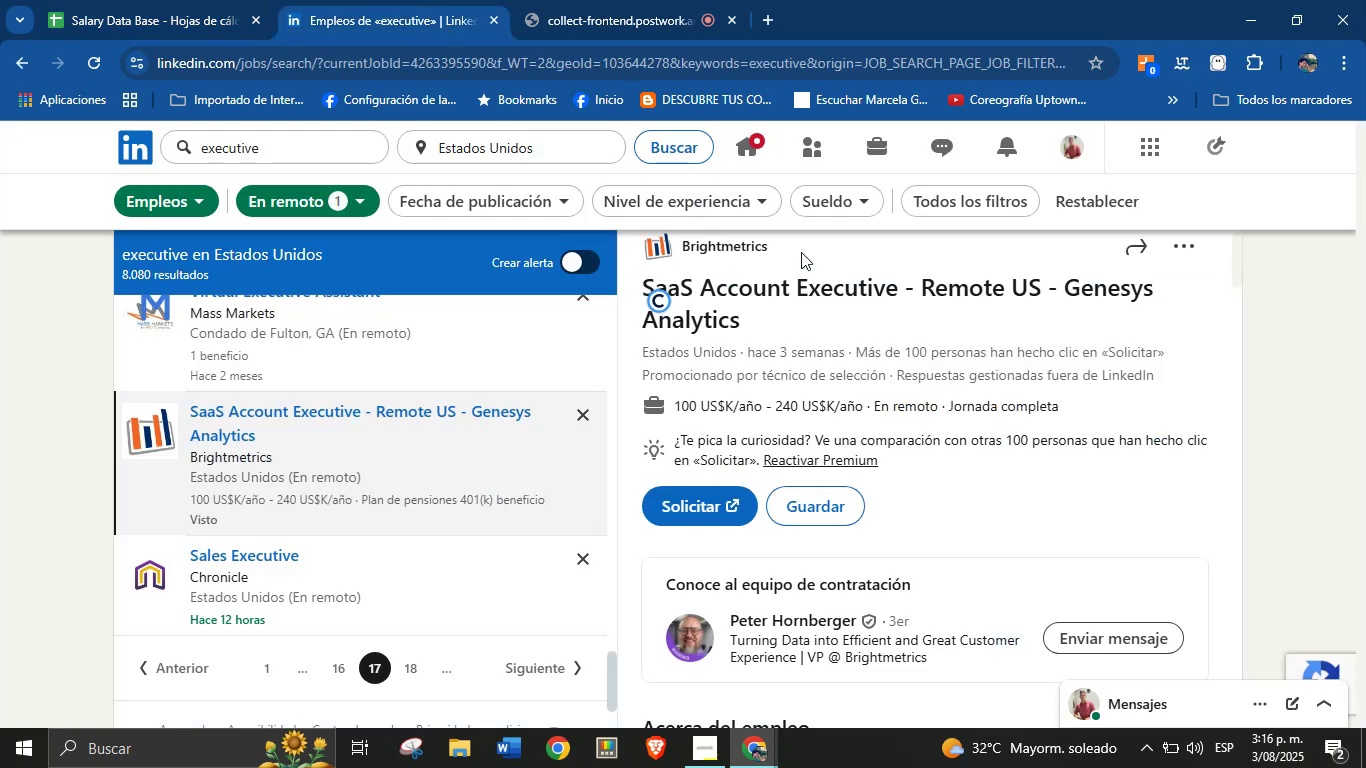 
left_click_drag(start_coordinate=[797, 249], to_coordinate=[684, 267])
 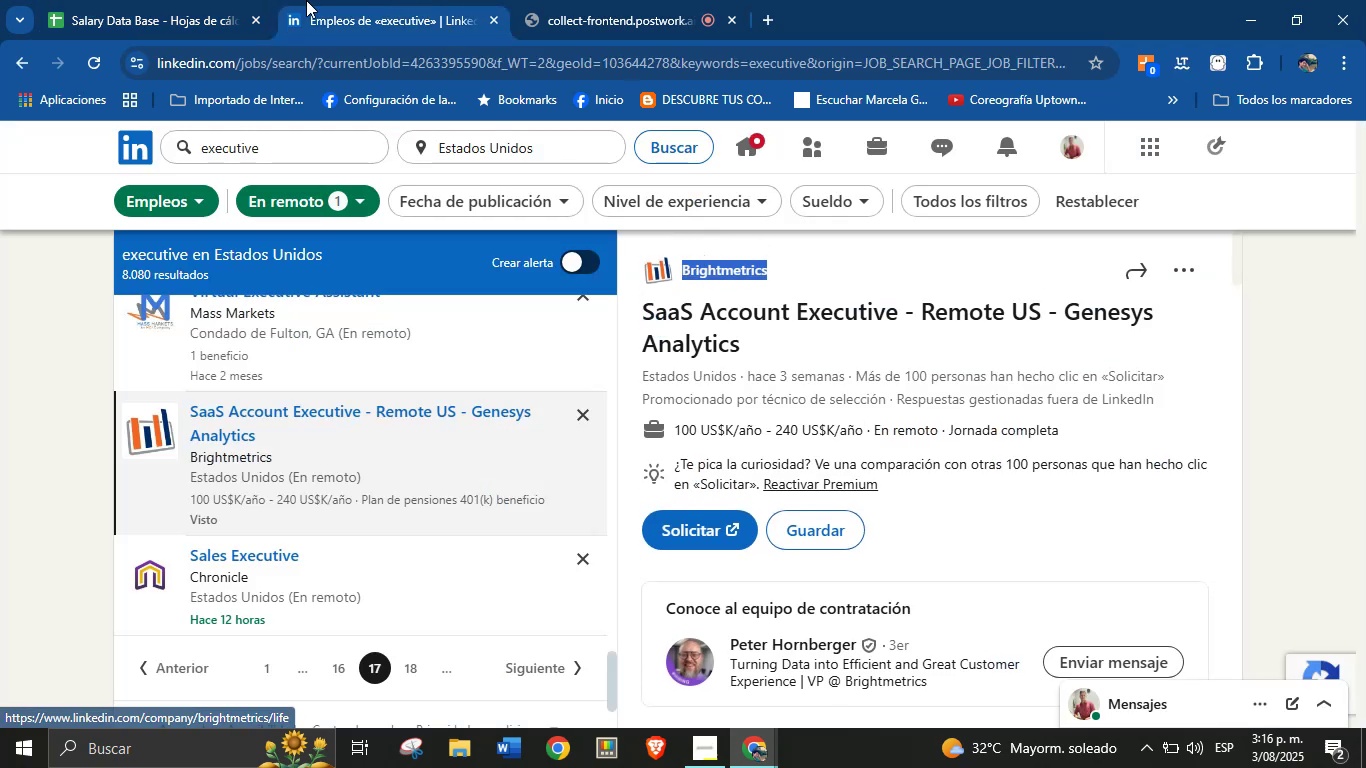 
key(Control+C)
 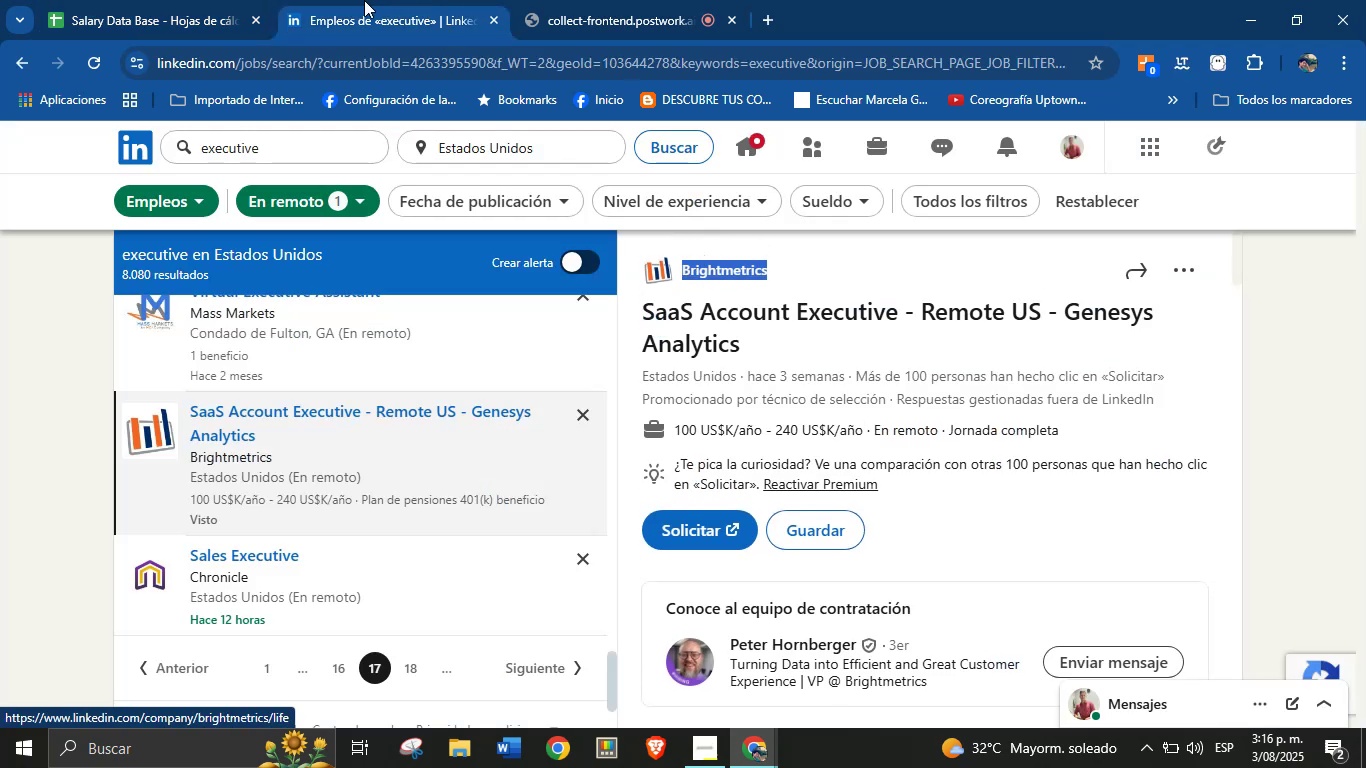 
left_click([177, 0])
 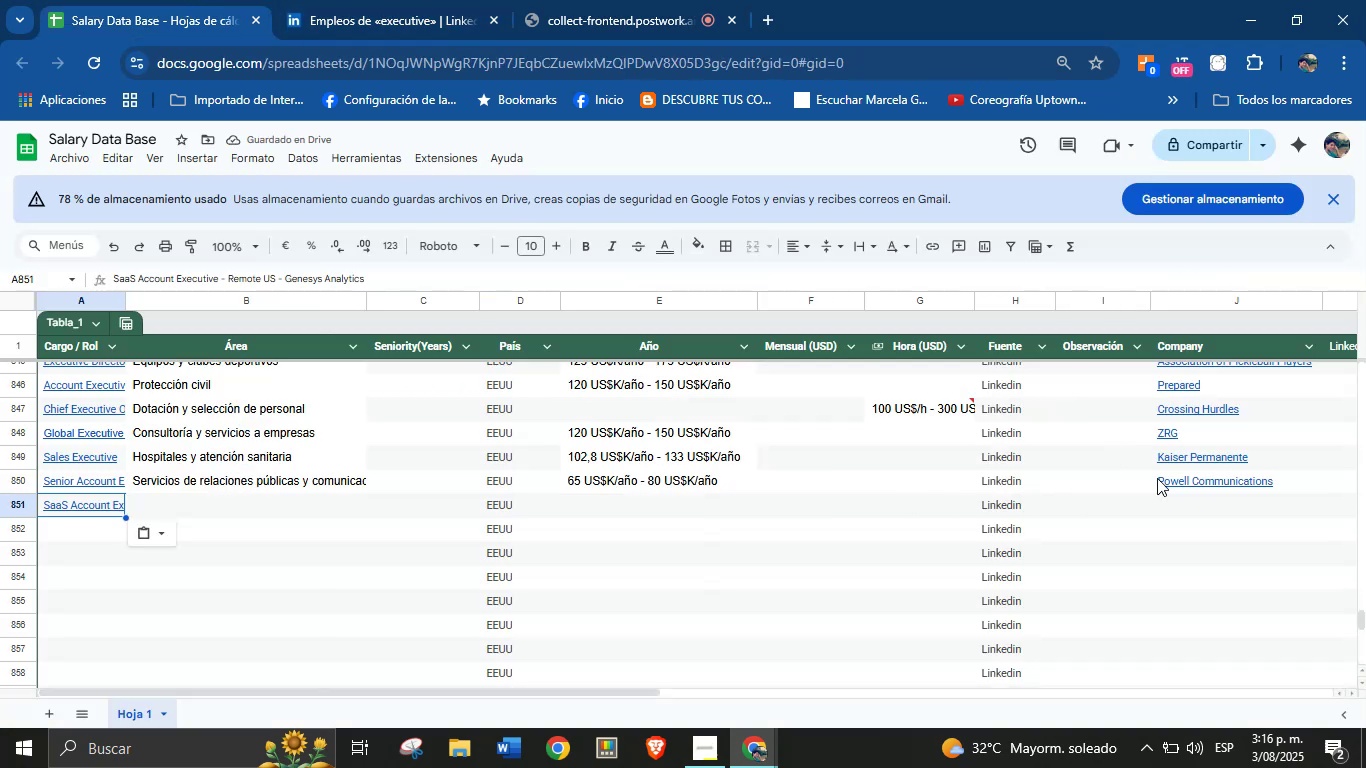 
left_click([1181, 503])
 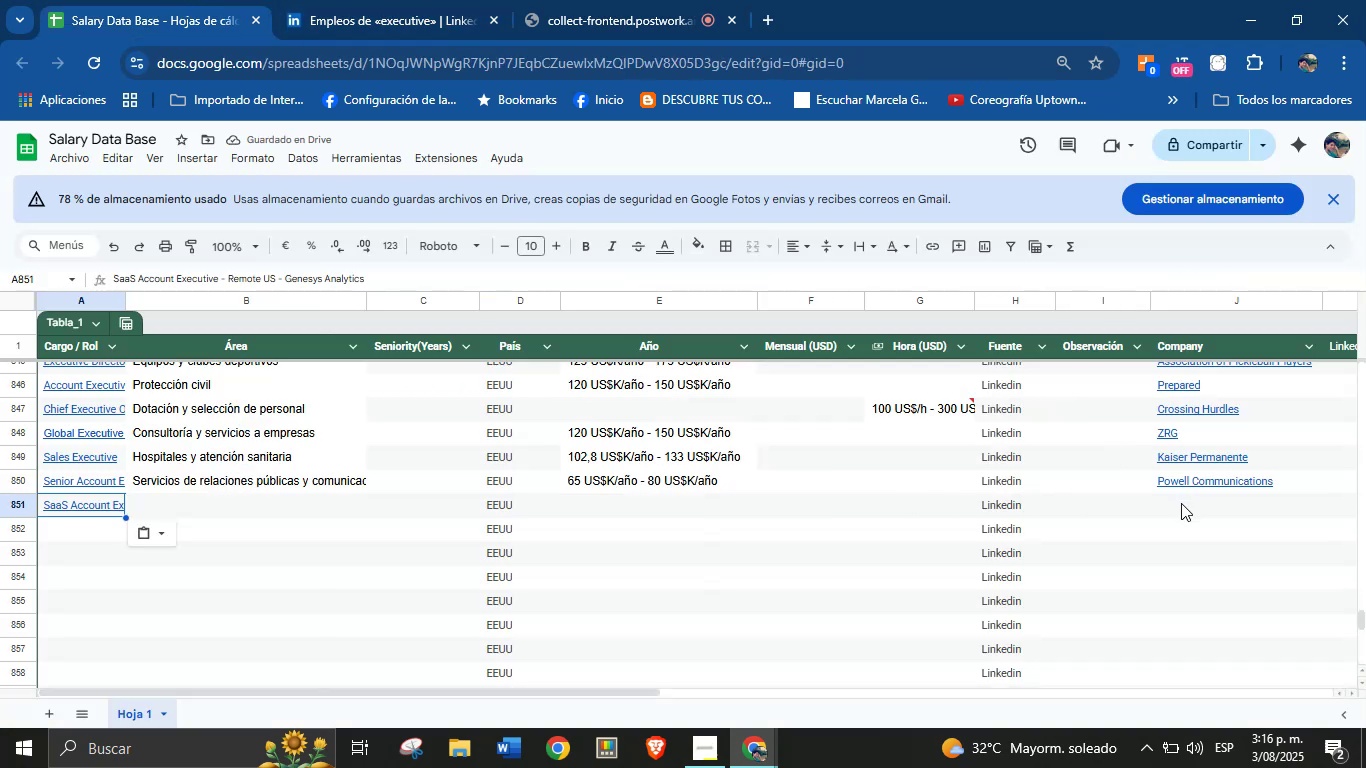 
key(Control+V)
 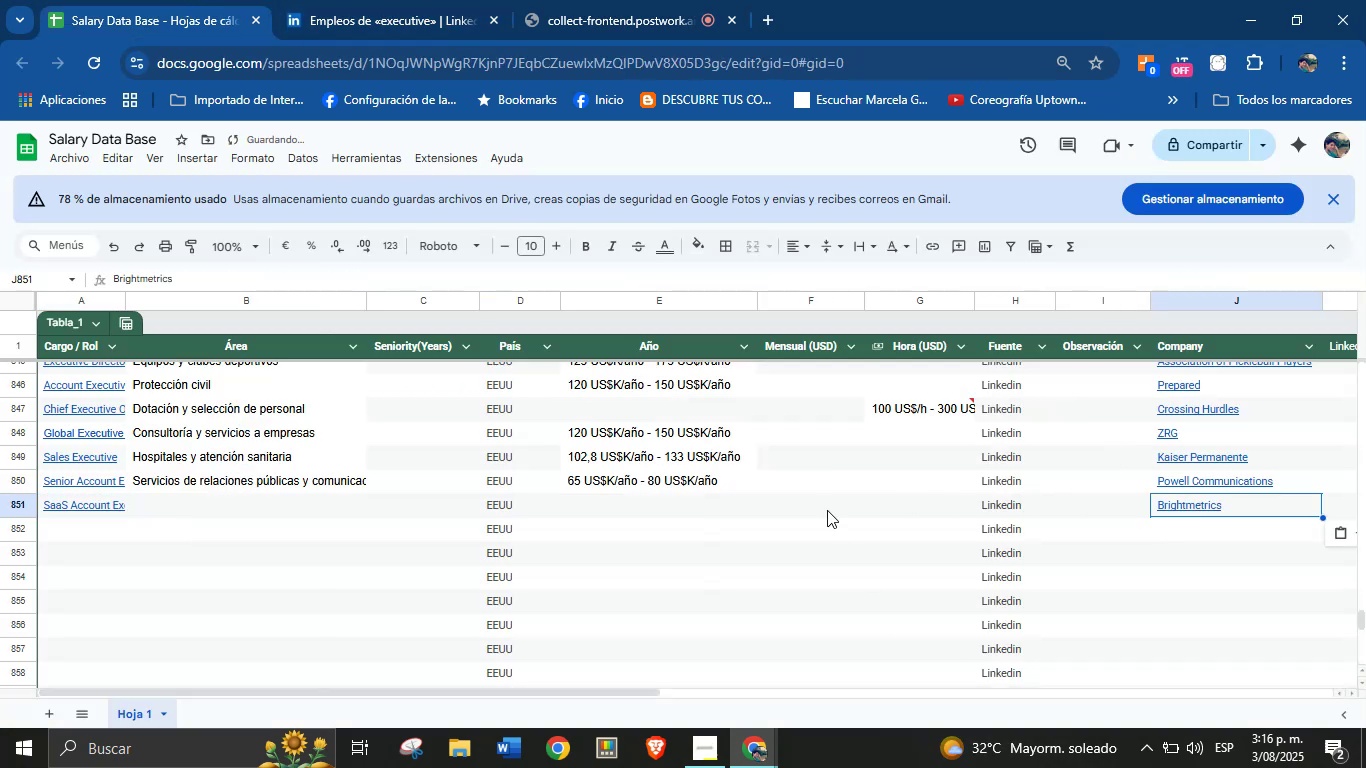 
left_click([420, 0])
 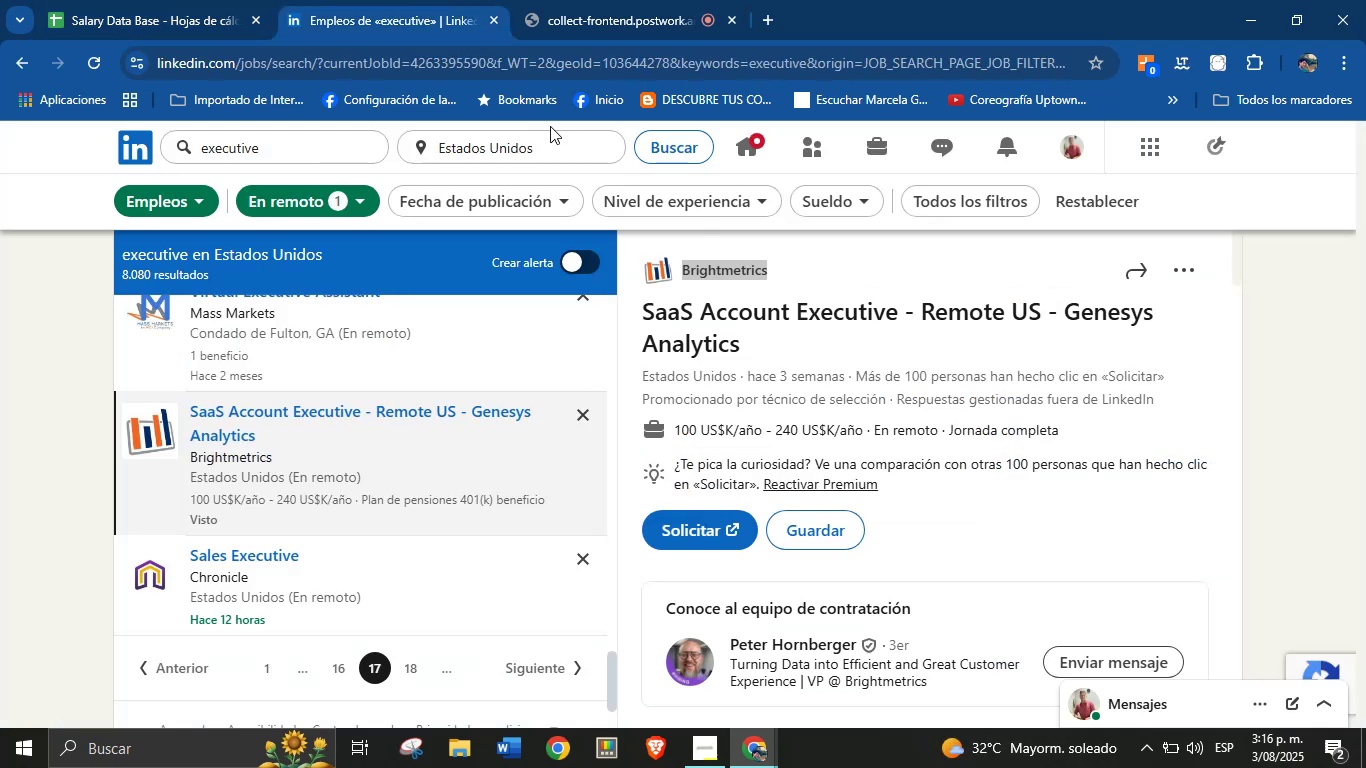 
scroll: coordinate [879, 407], scroll_direction: up, amount: 1.0
 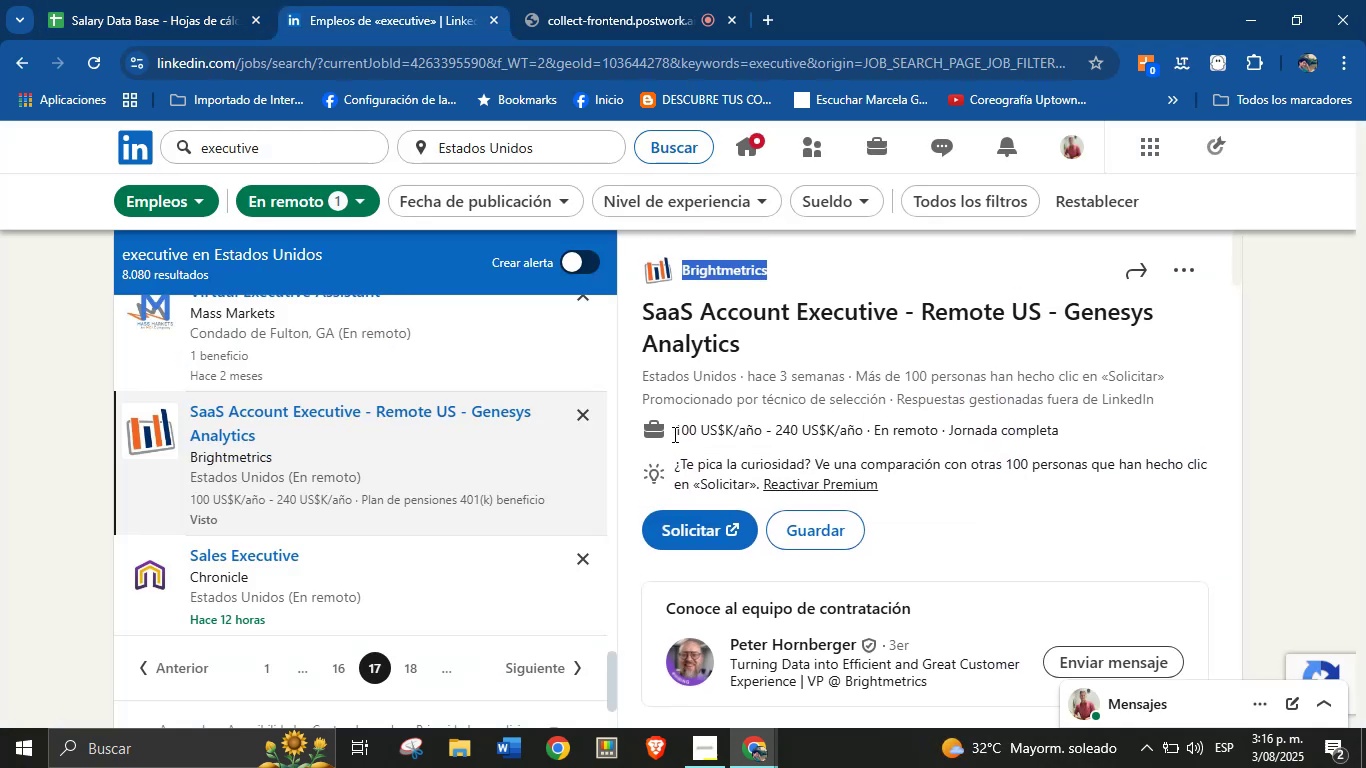 
left_click_drag(start_coordinate=[673, 434], to_coordinate=[862, 430])
 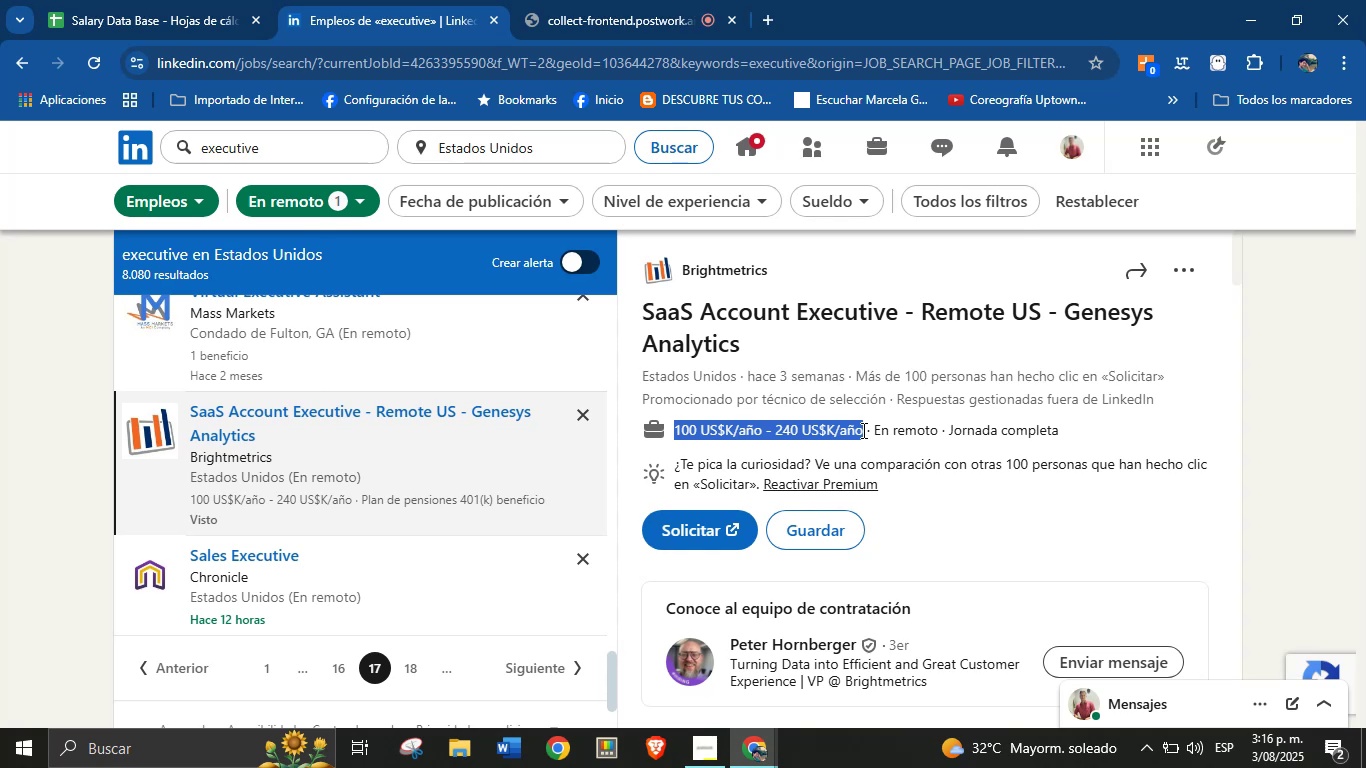 
key(Control+C)
 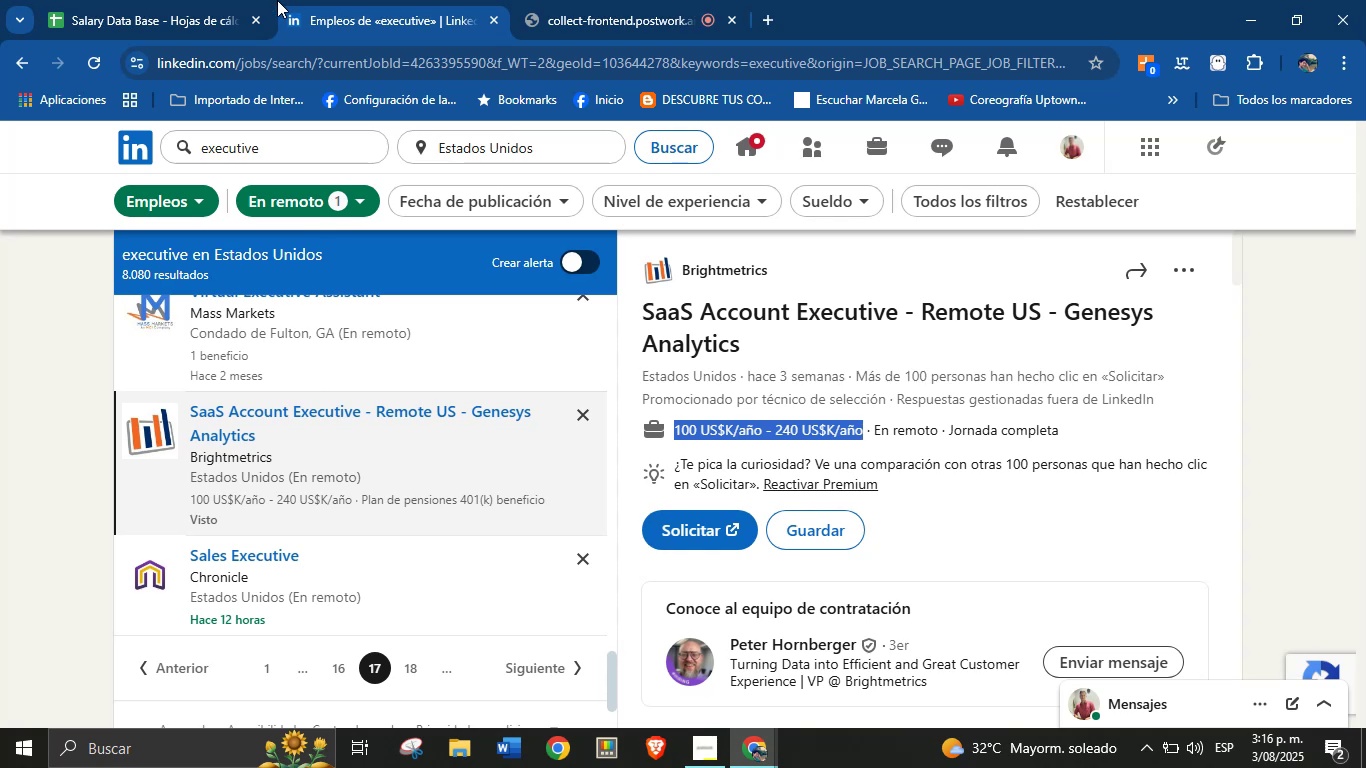 
left_click([236, 0])
 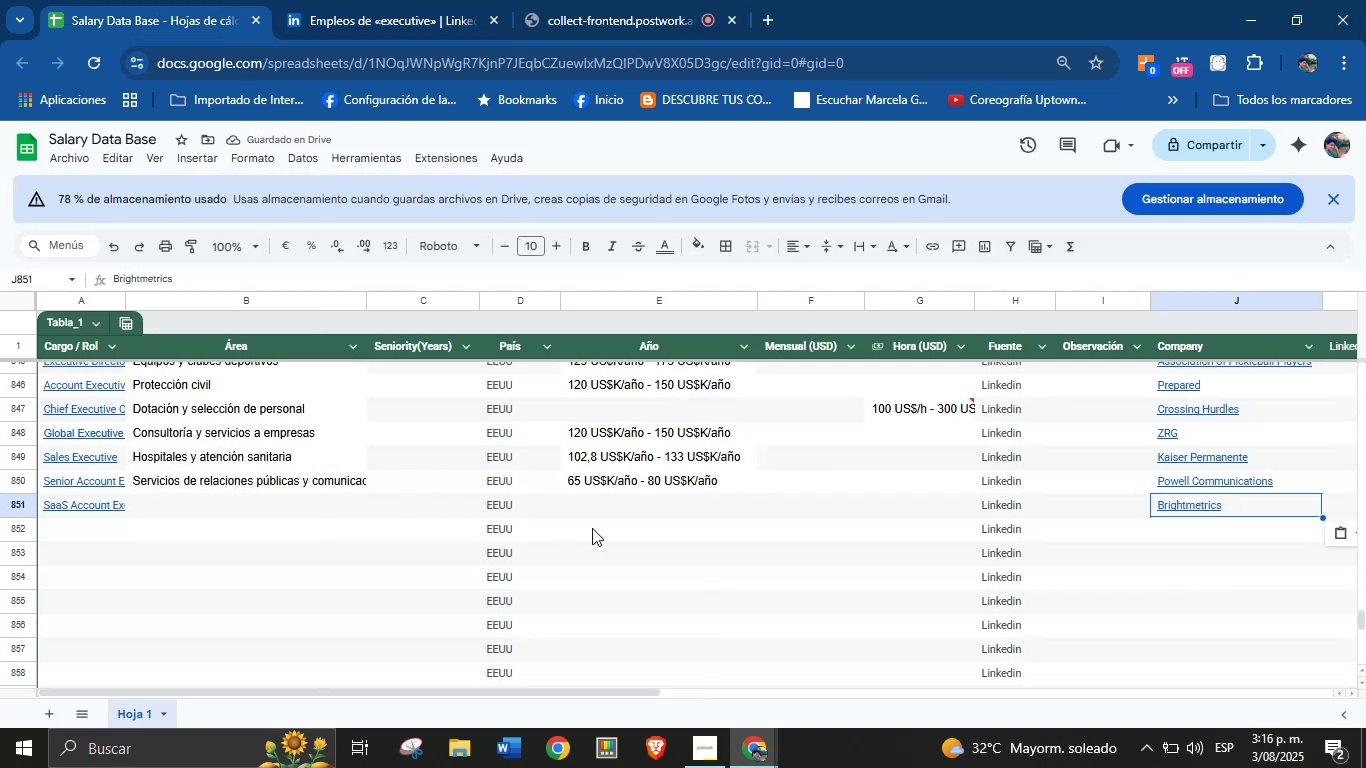 
left_click([616, 504])
 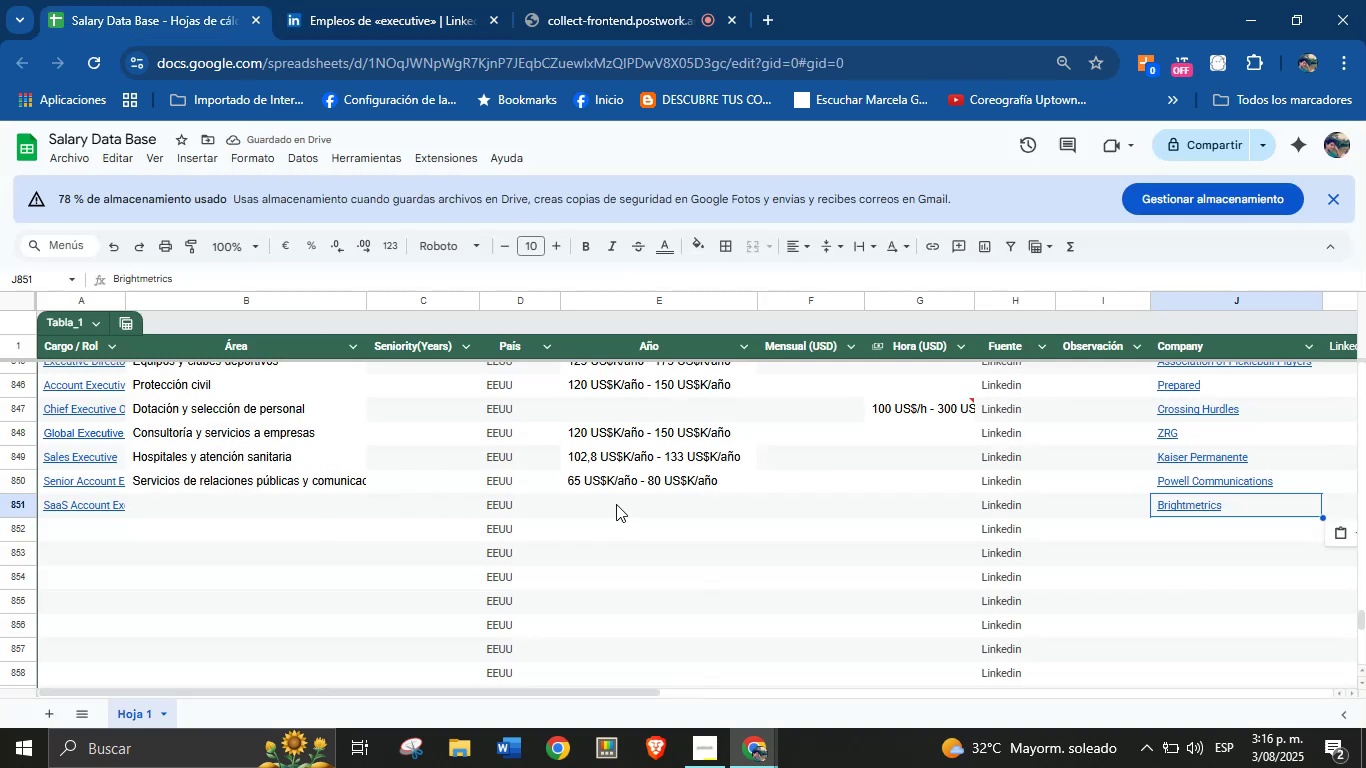 
key(Control+V)
 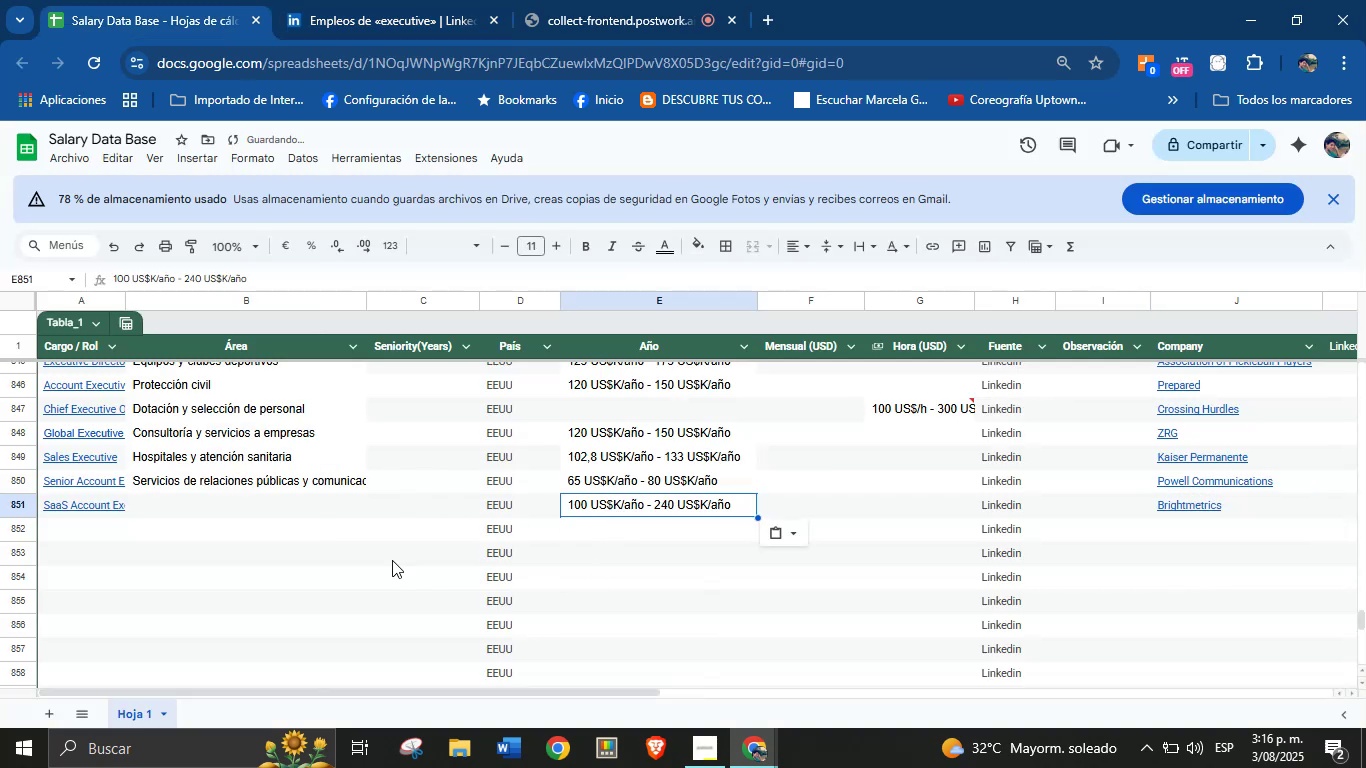 
left_click([477, 0])
 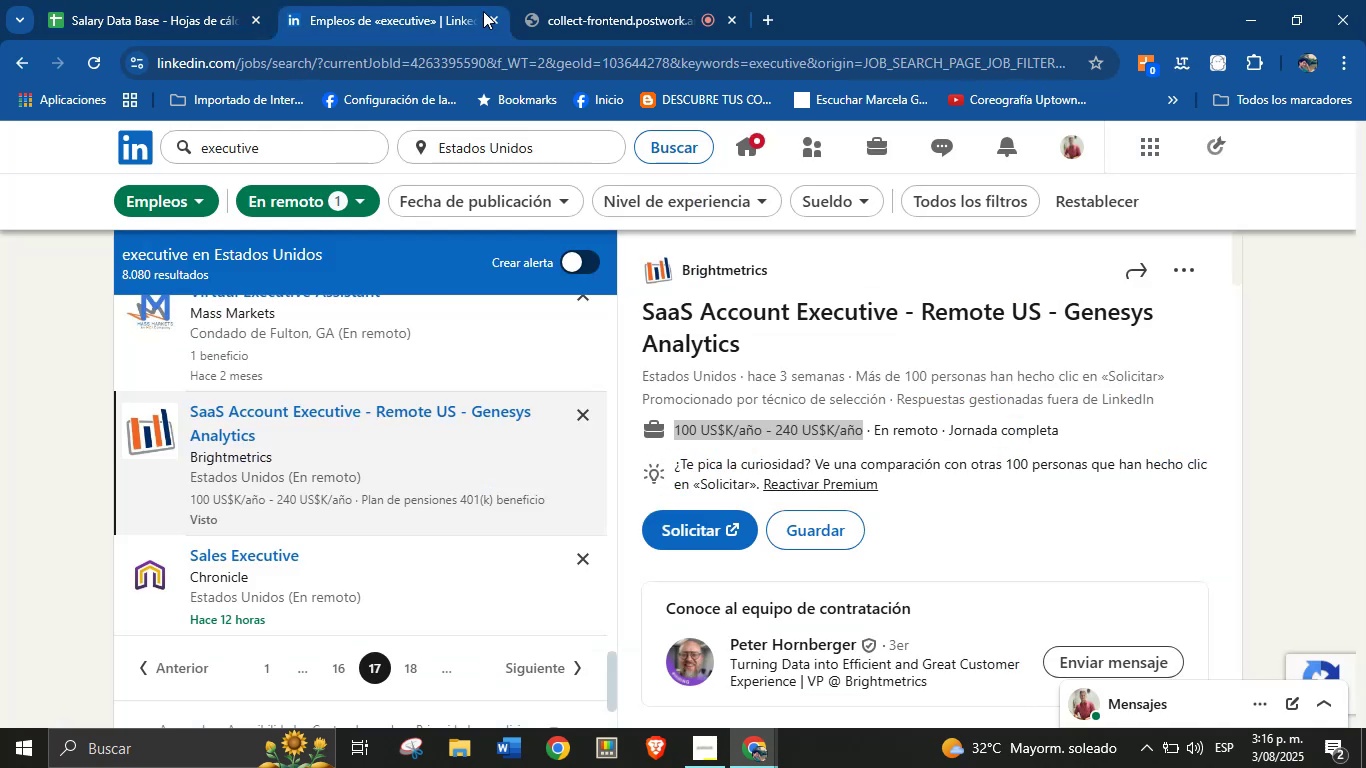 
scroll: coordinate [865, 471], scroll_direction: down, amount: 36.0
 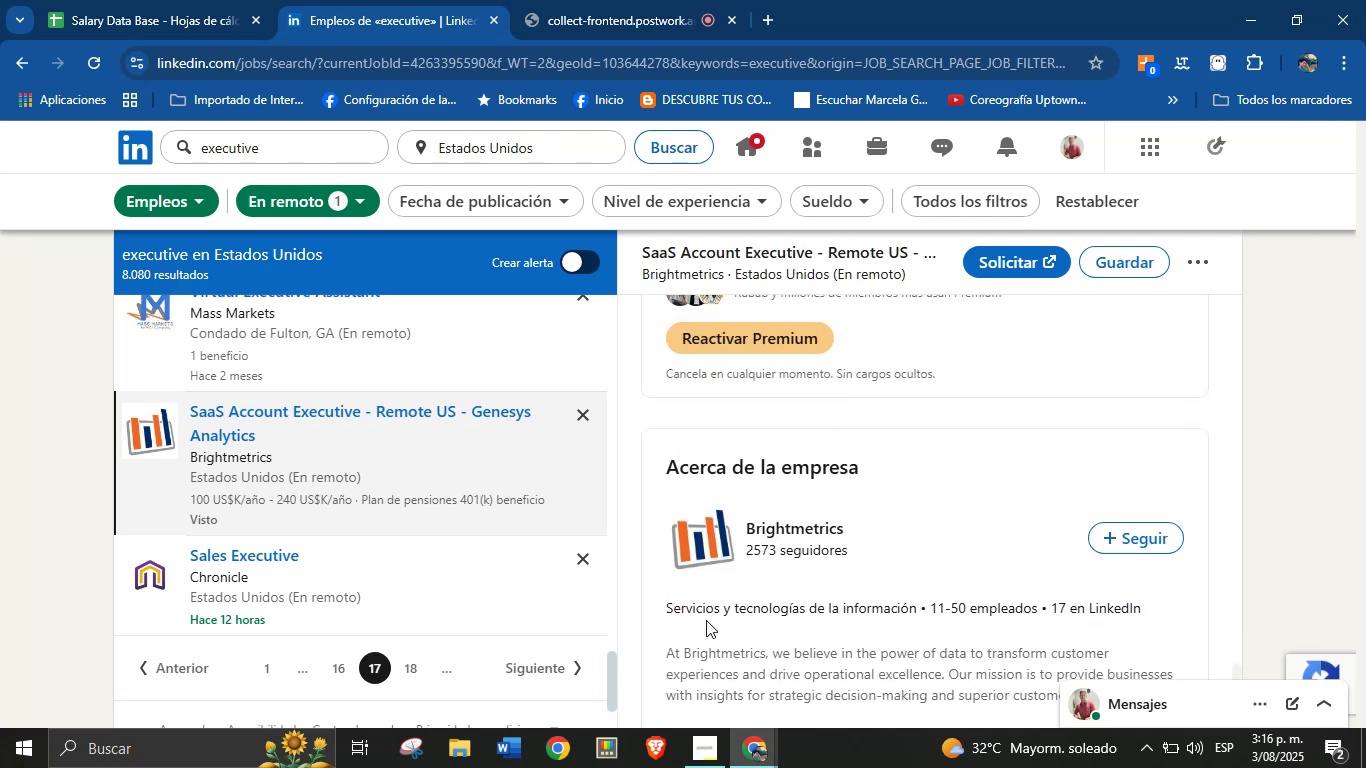 
left_click_drag(start_coordinate=[656, 606], to_coordinate=[917, 607])
 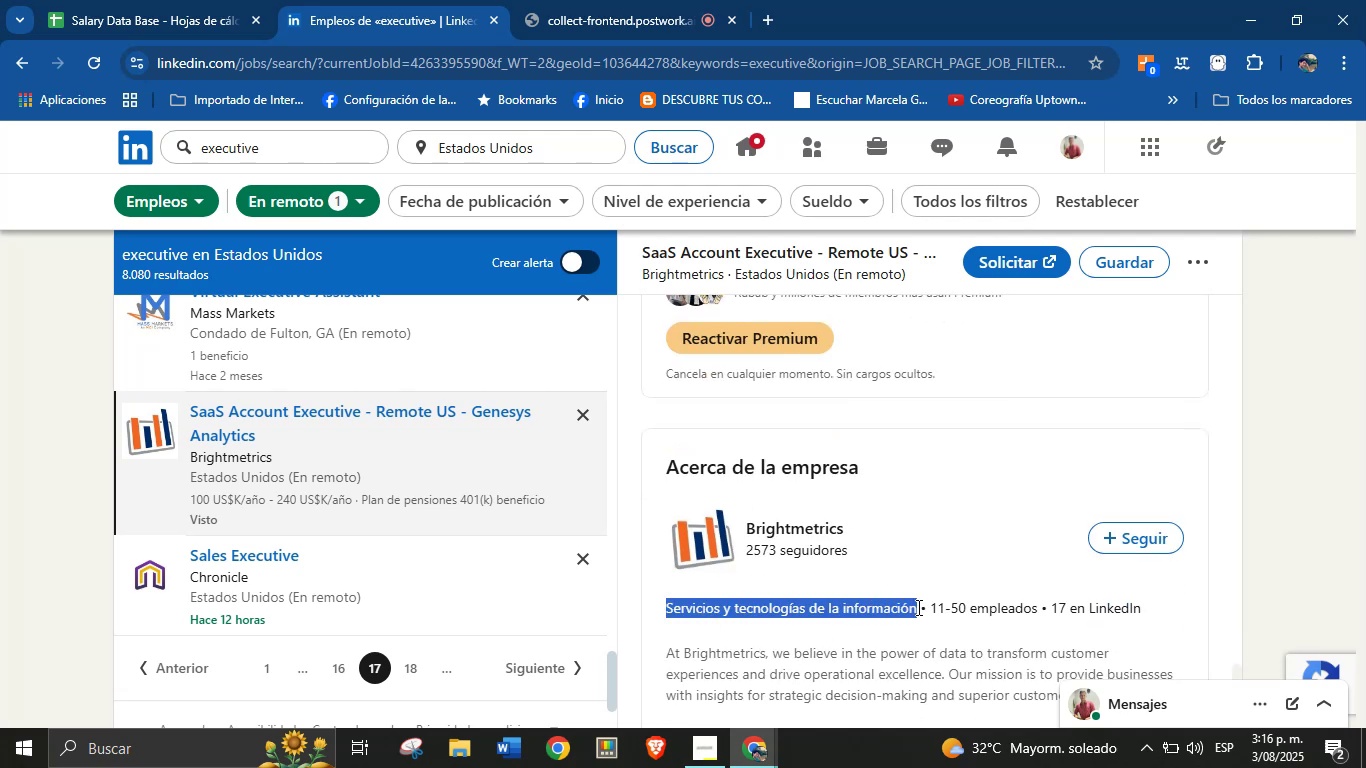 
key(Control+C)
 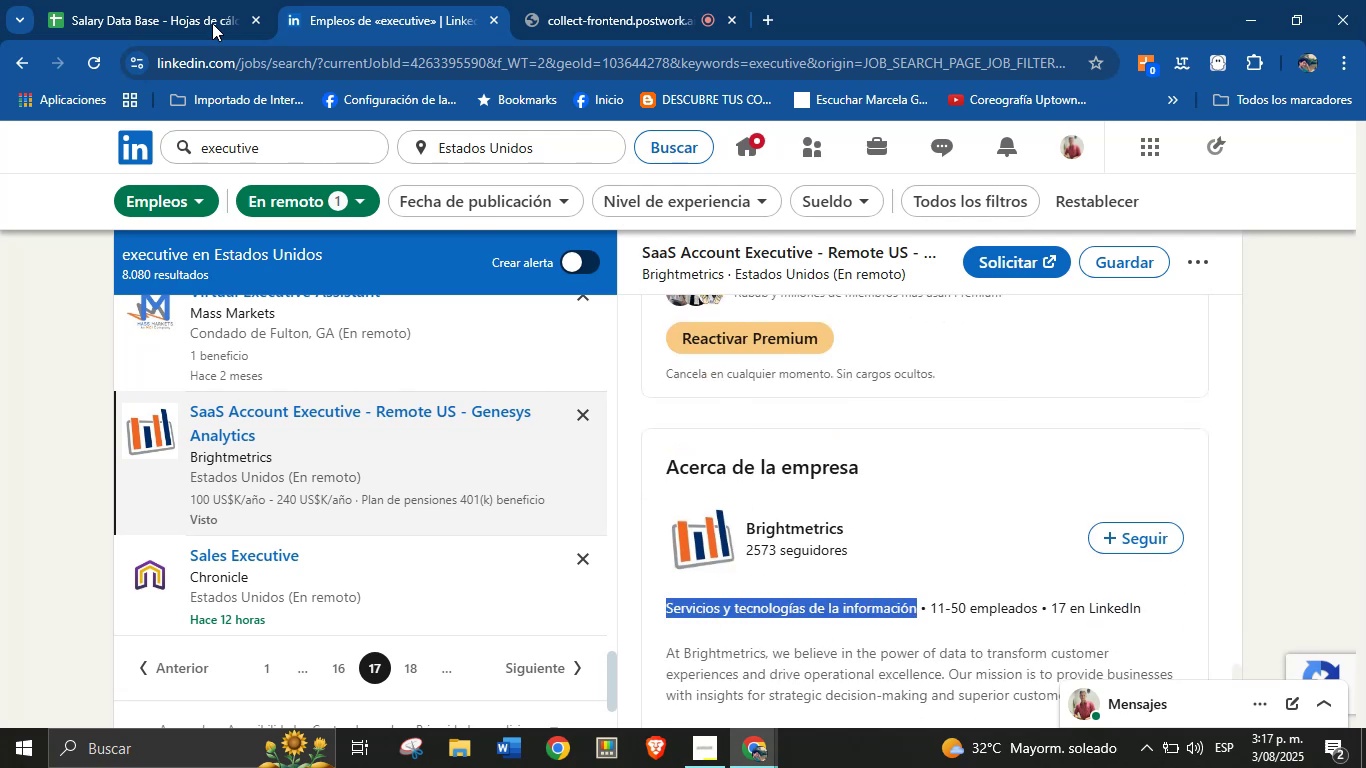 
left_click([195, 0])
 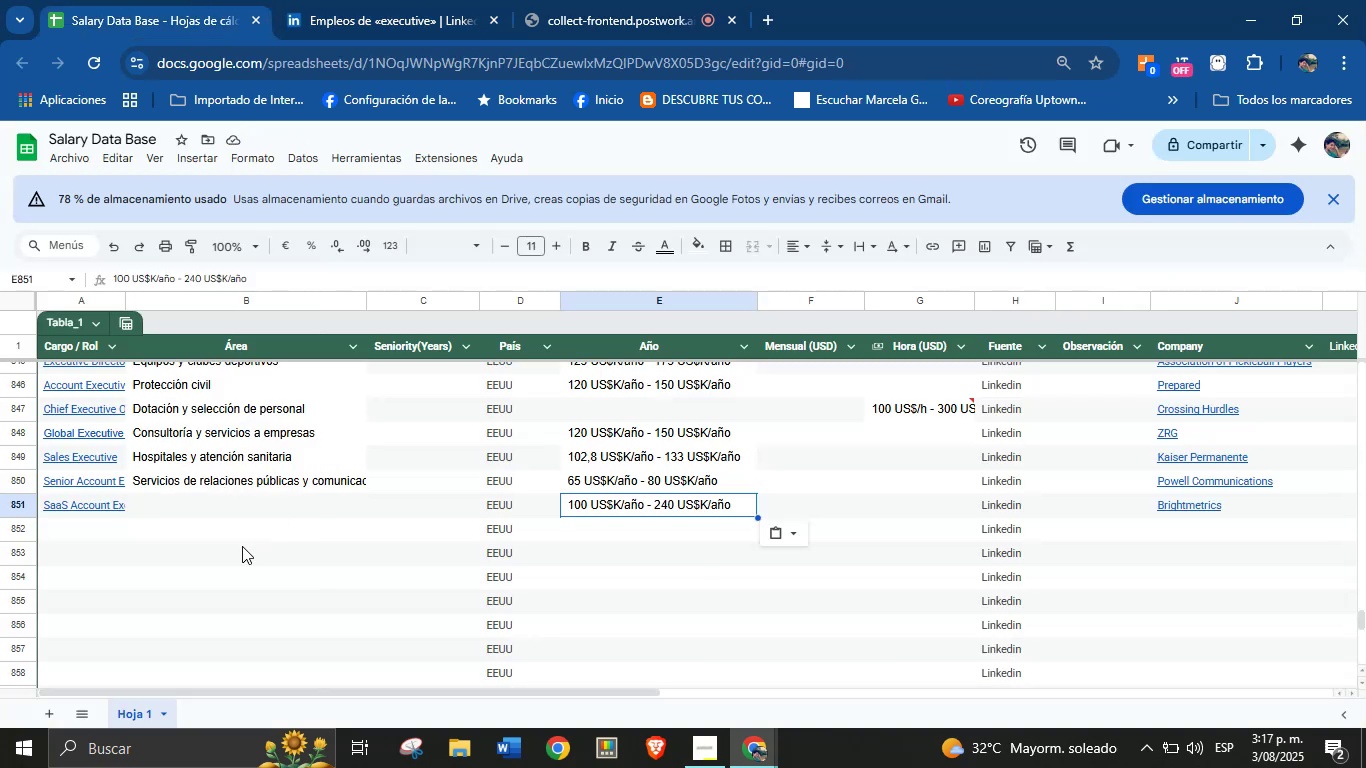 
left_click([214, 501])
 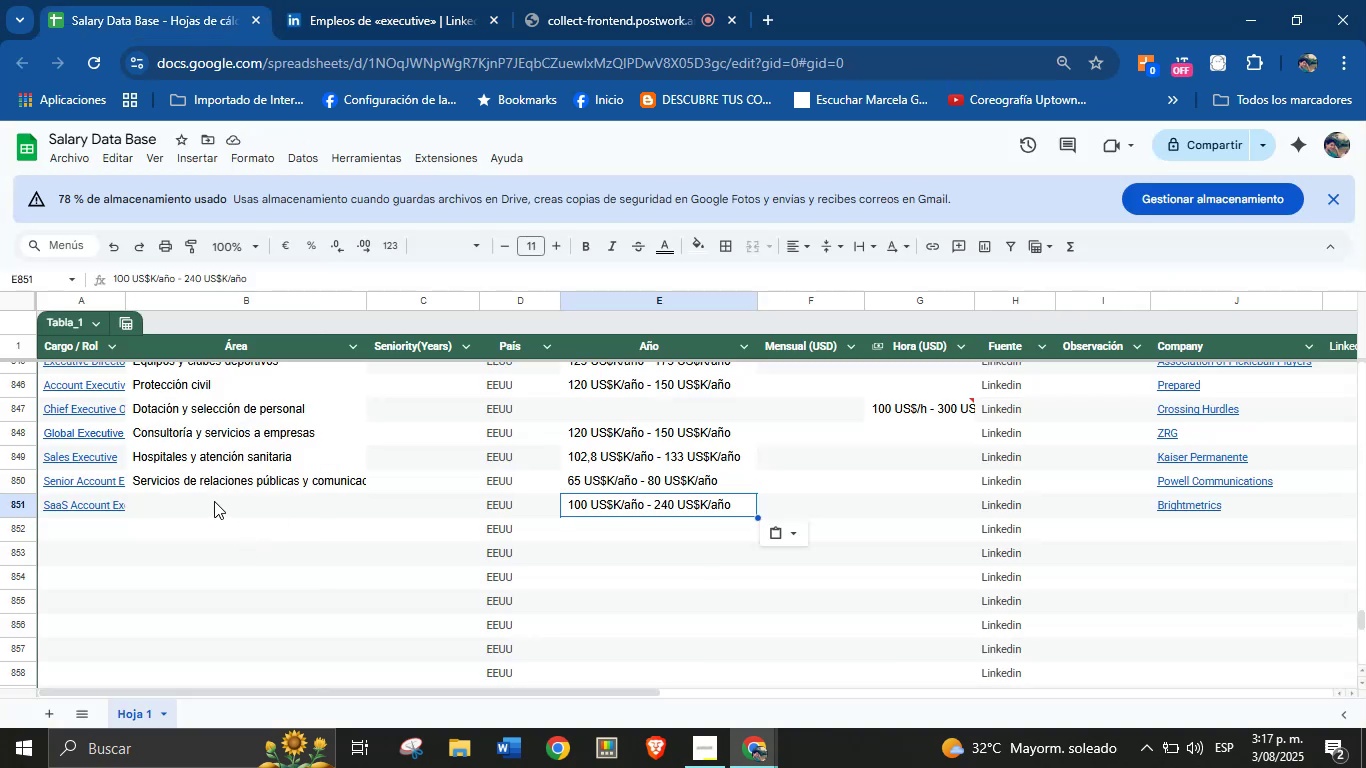 
key(Control+V)
 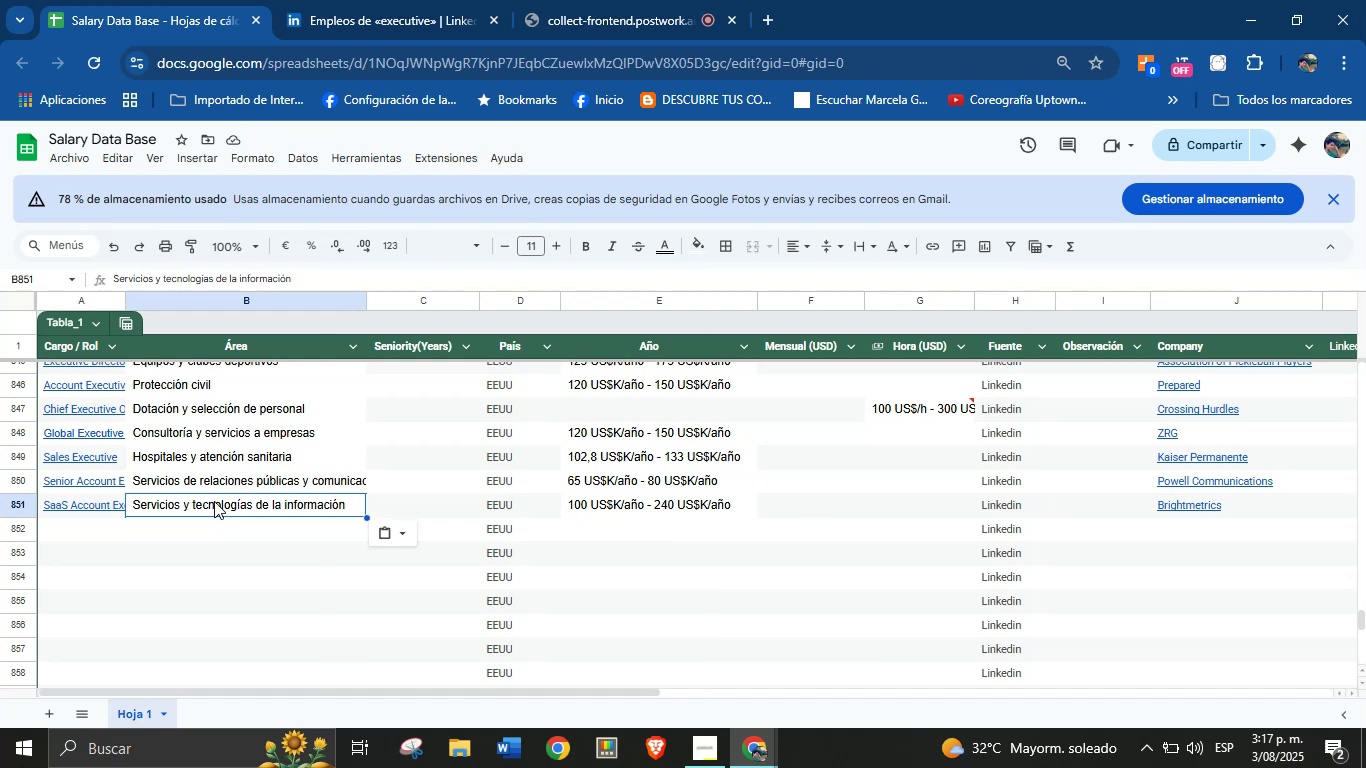 
wait(10.98)
 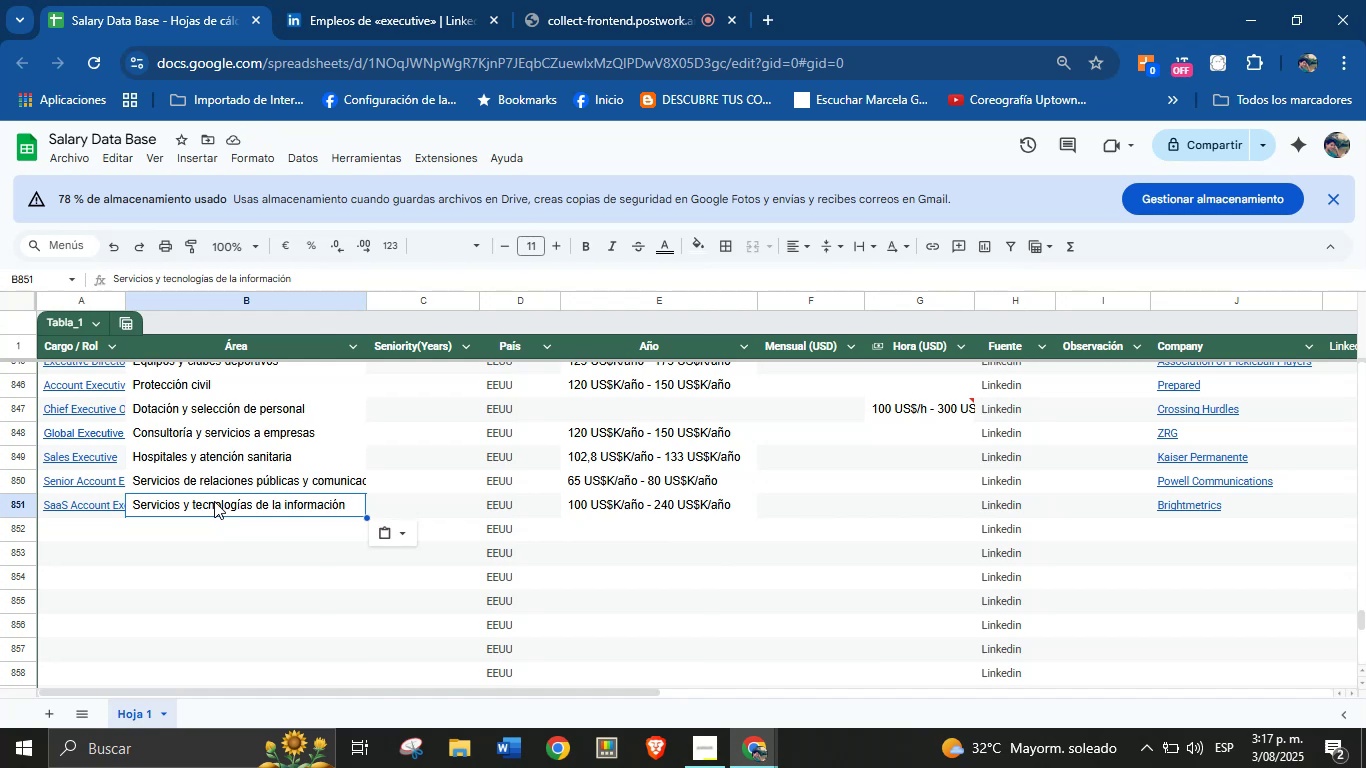 
left_click([102, 522])
 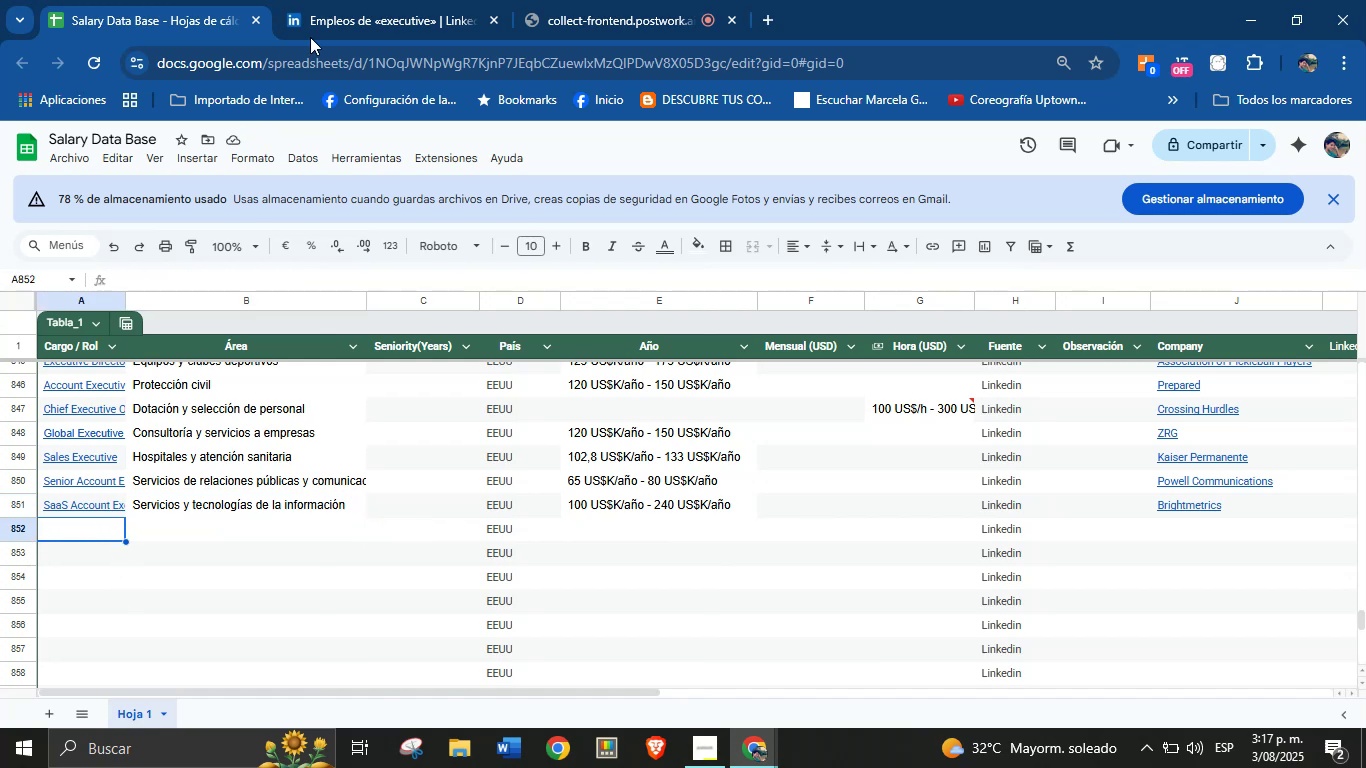 
left_click([341, 0])
 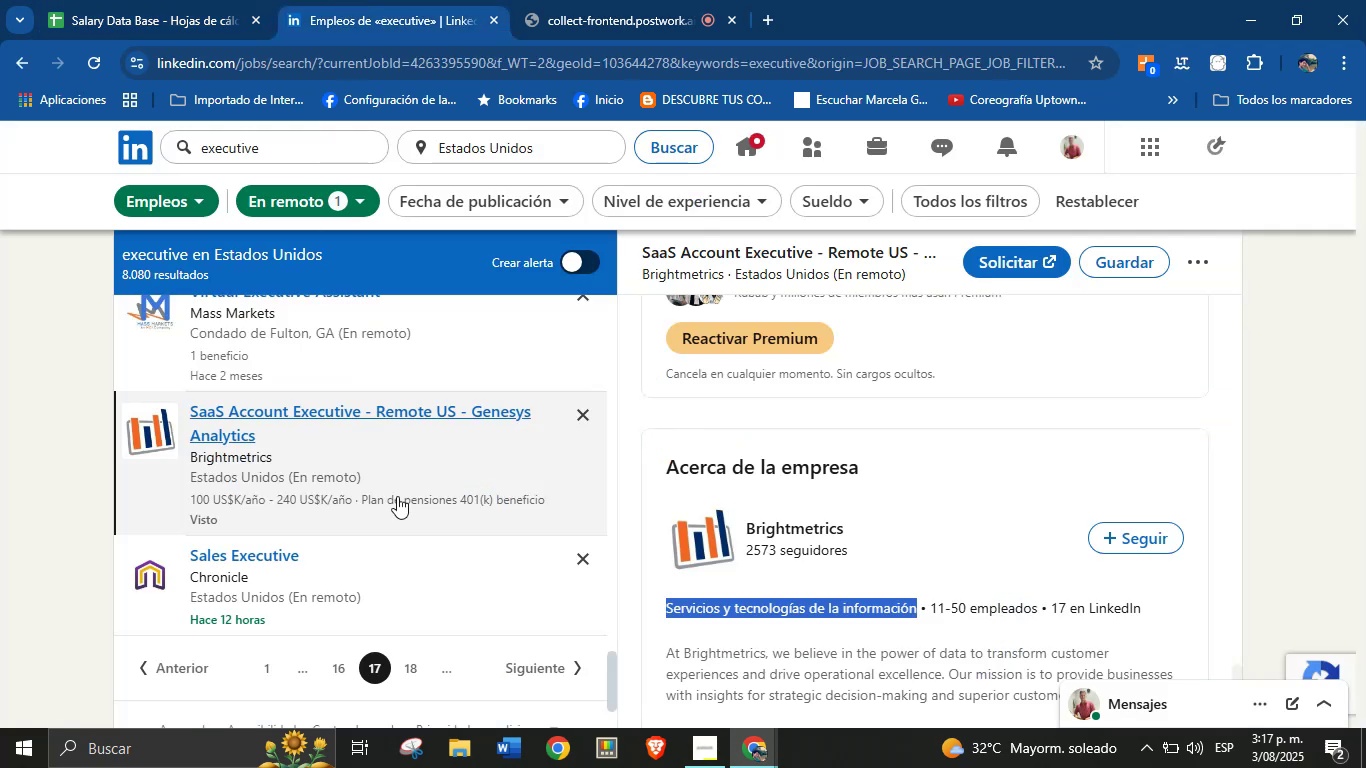 
scroll: coordinate [400, 483], scroll_direction: down, amount: 2.0
 